 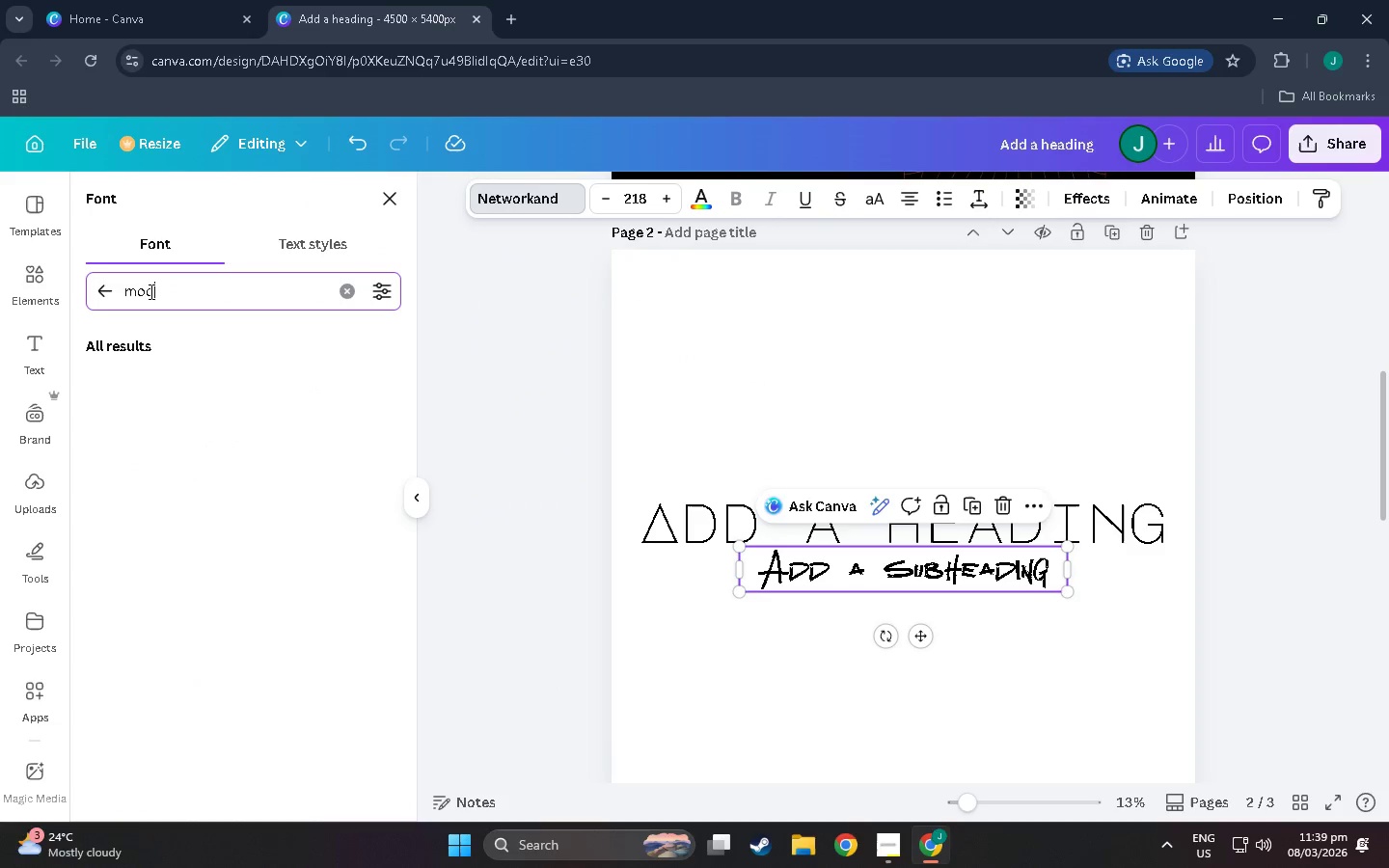 
key(D)
 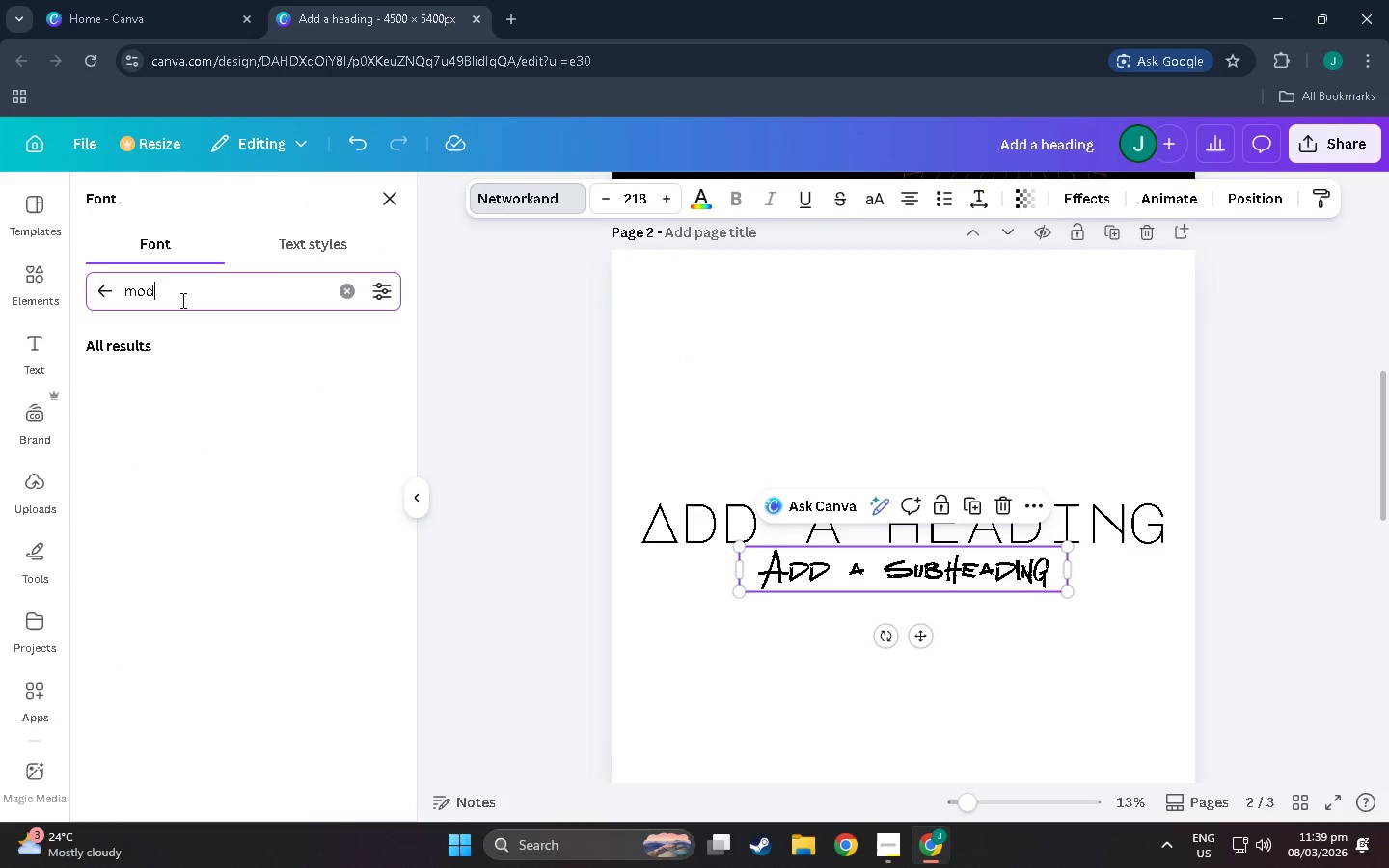 
type(ern)
 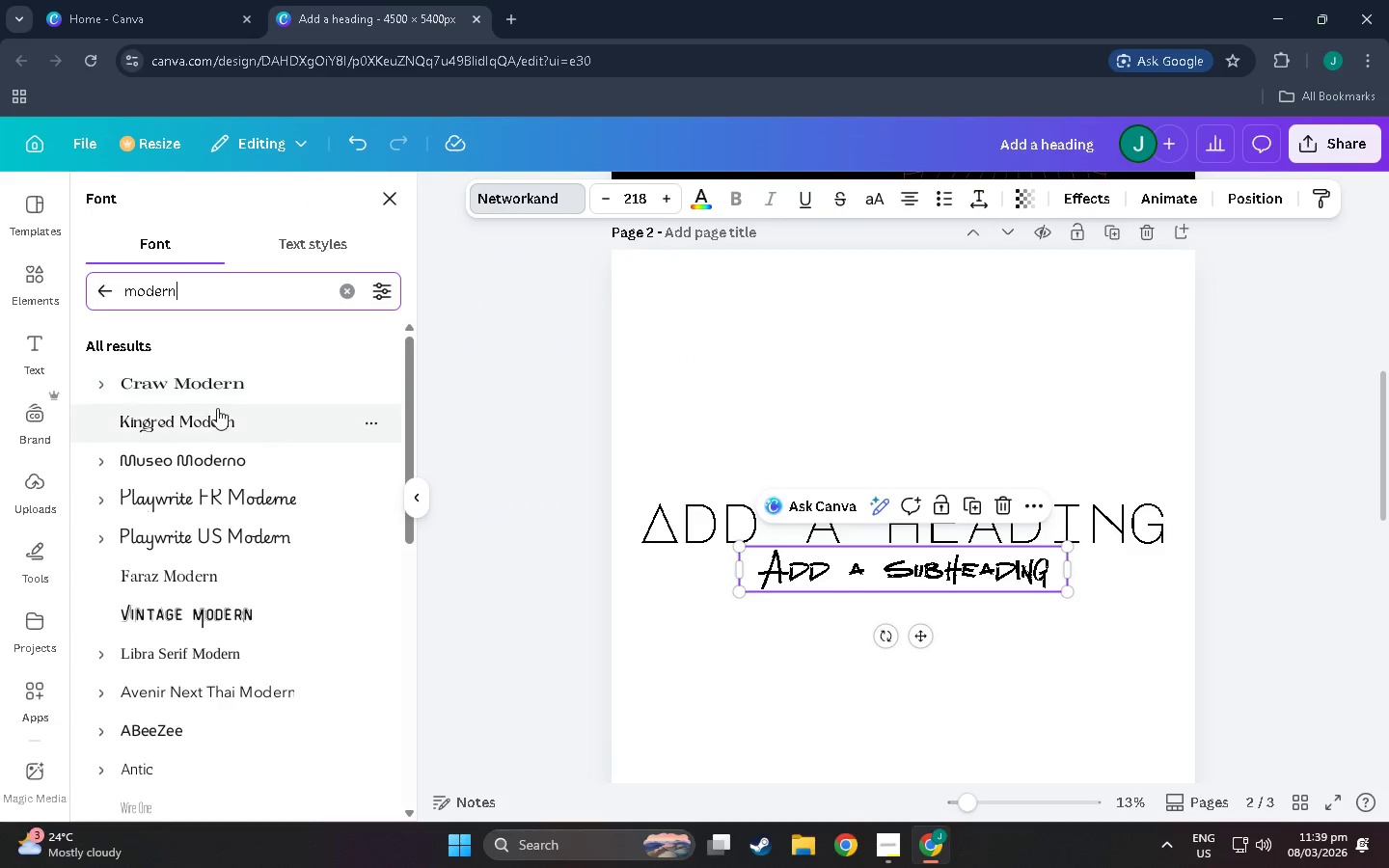 
left_click([213, 379])
 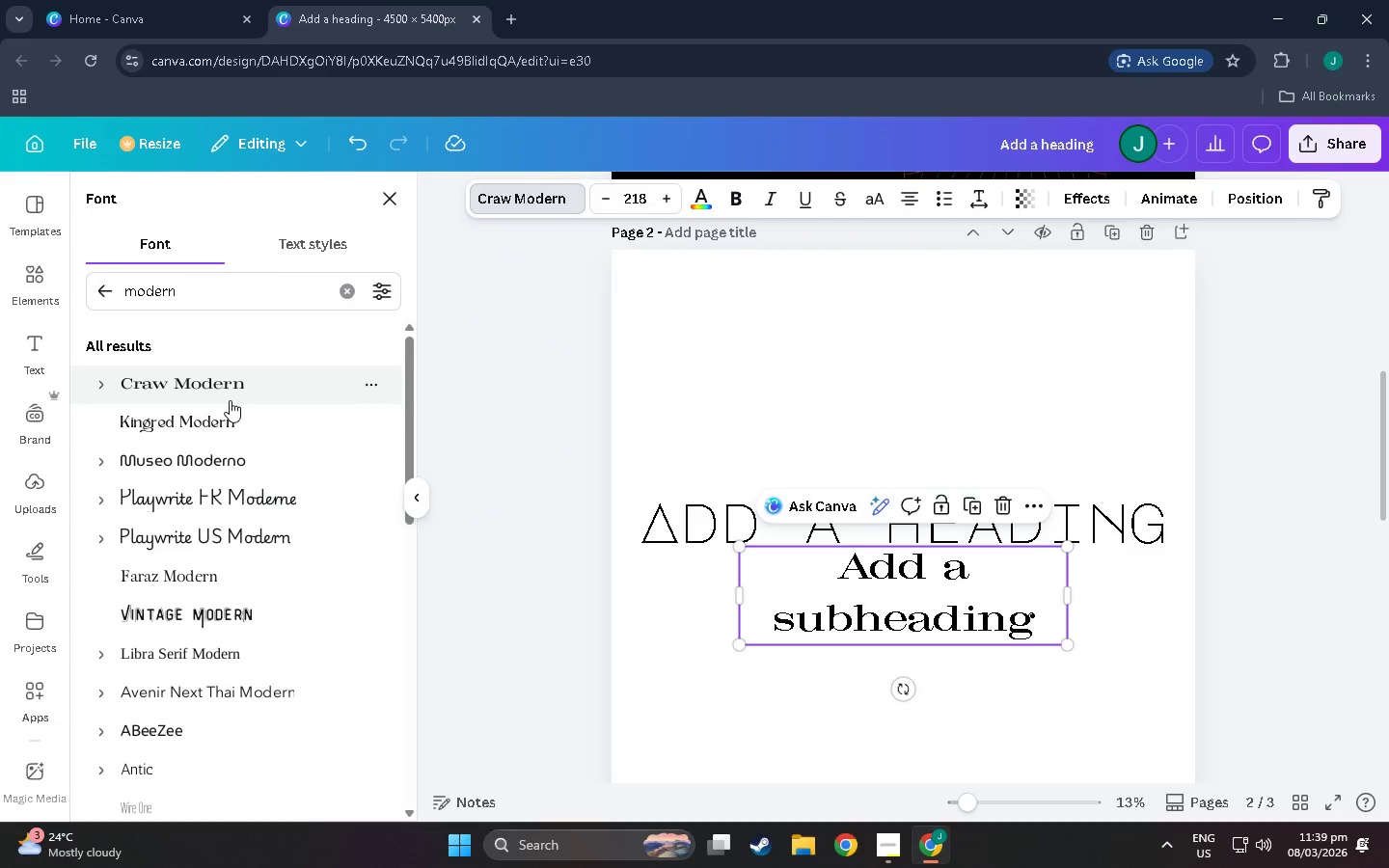 
double_click([236, 418])
 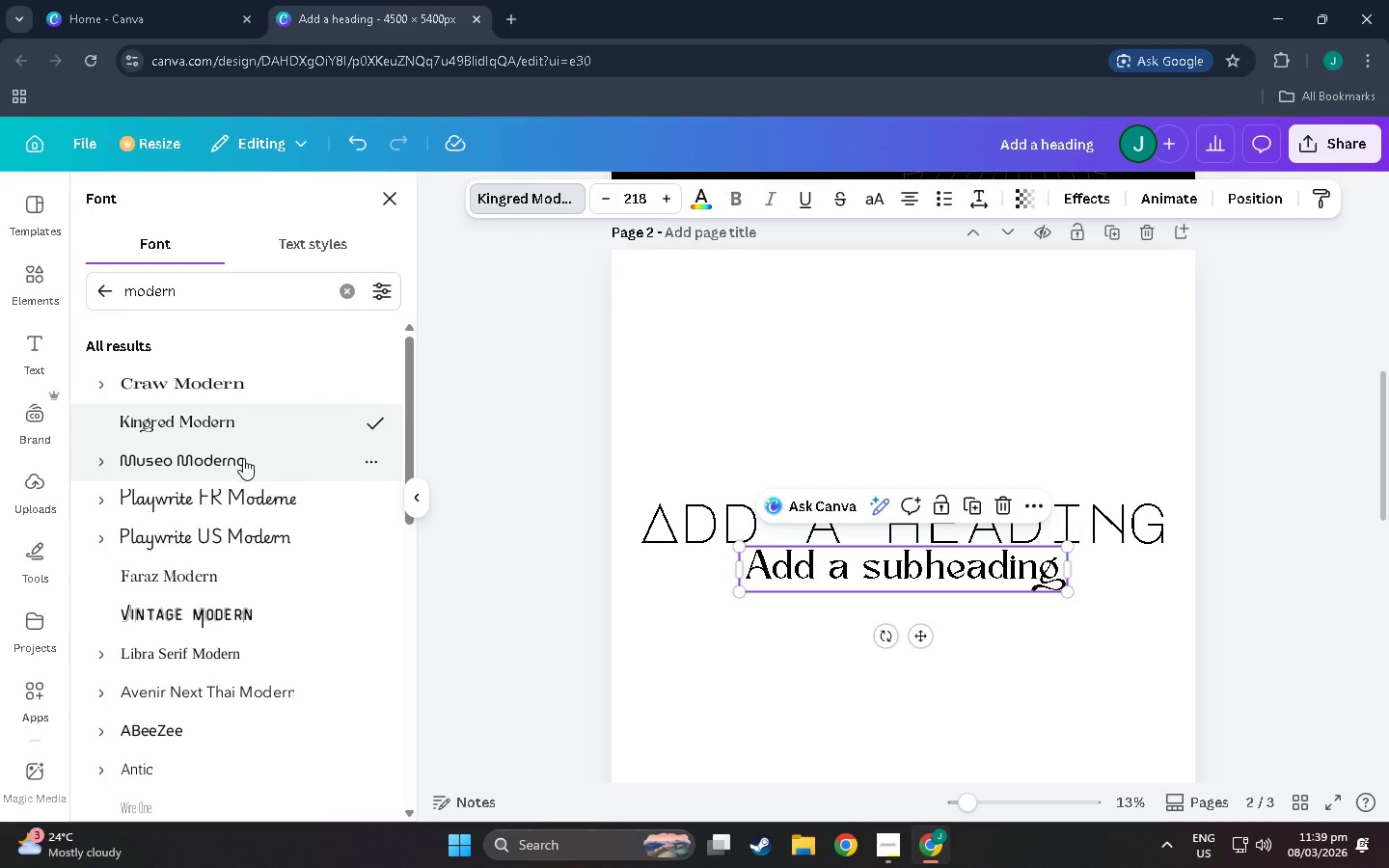 
left_click([243, 458])
 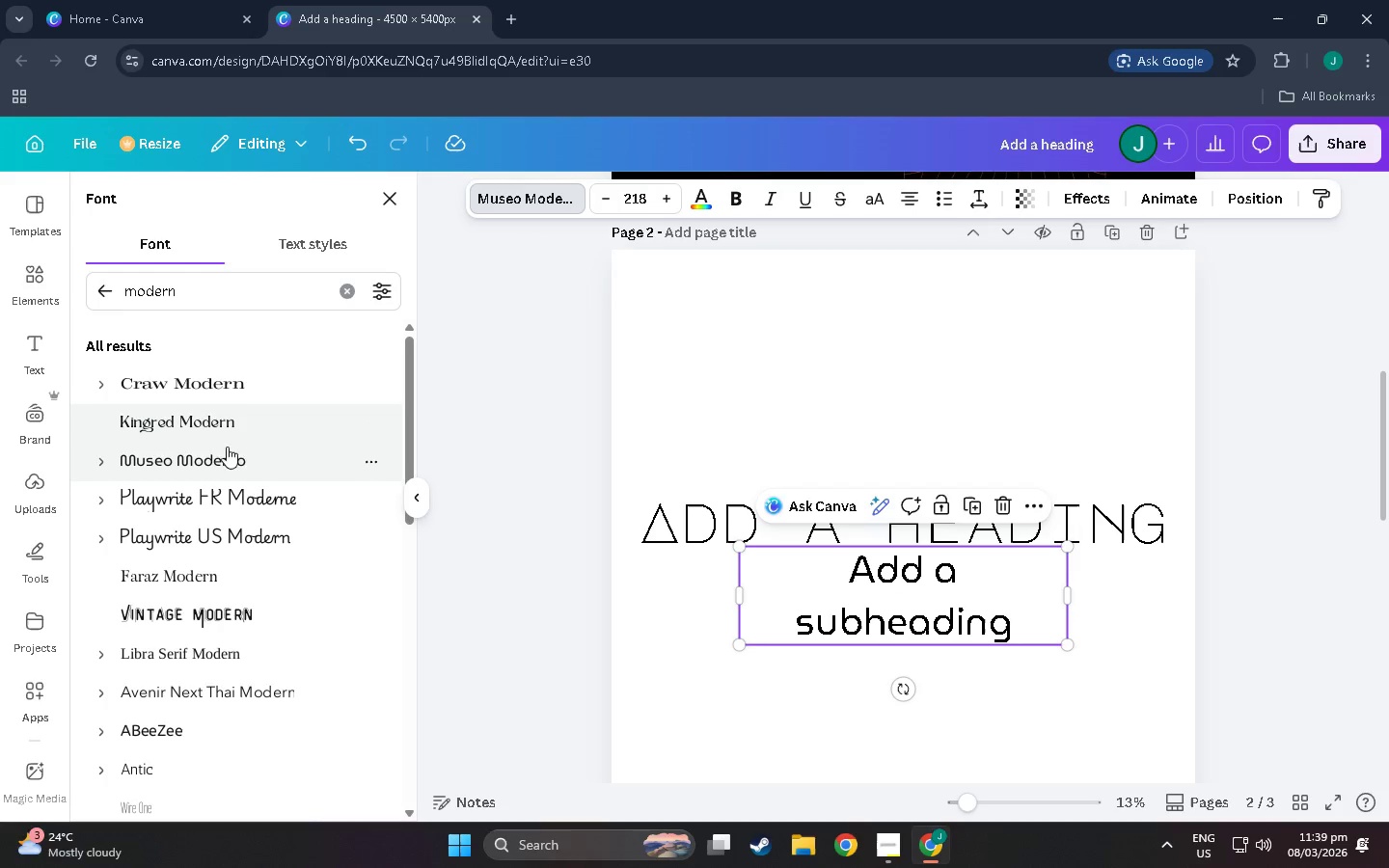 
left_click([221, 502])
 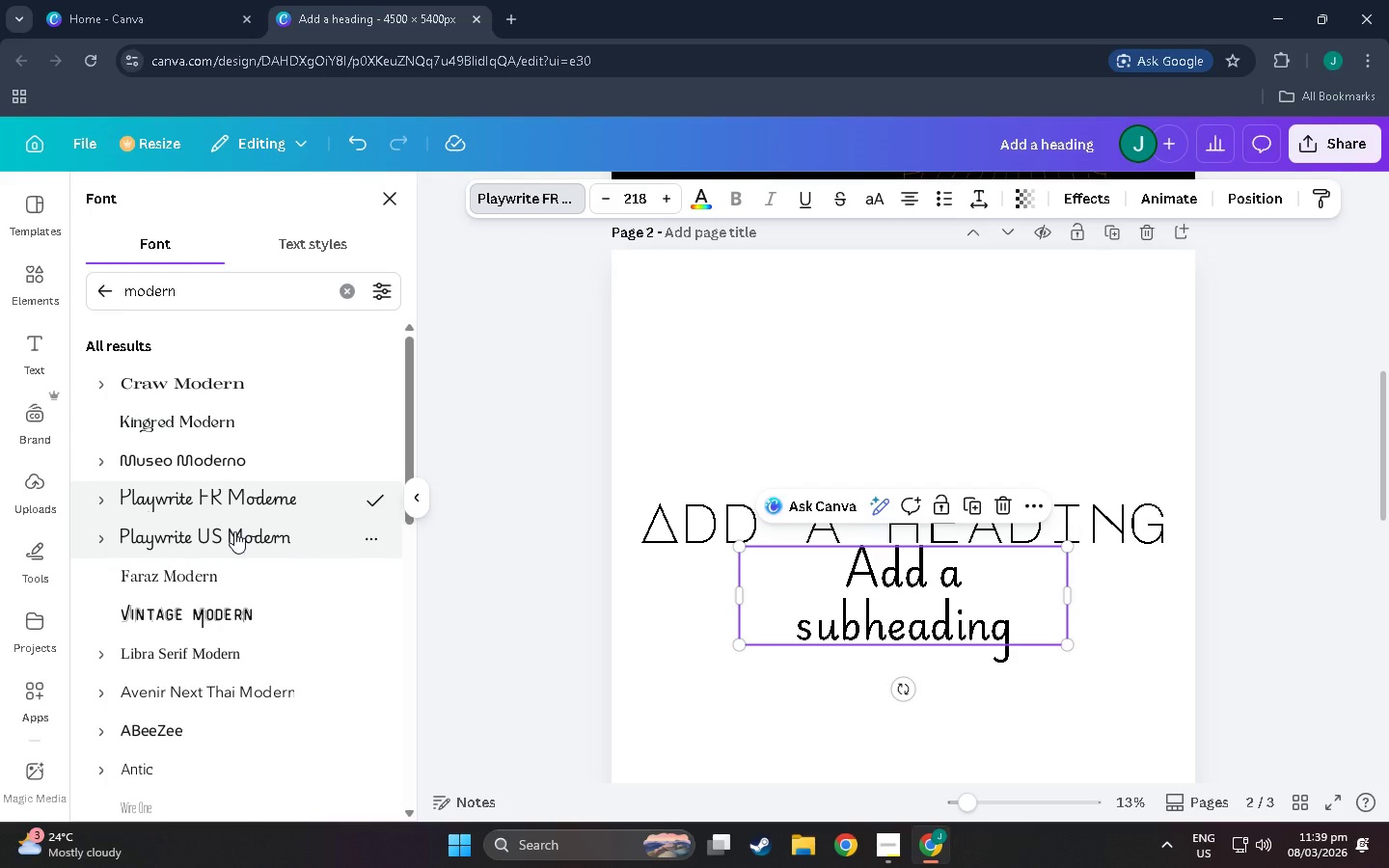 
left_click([234, 531])
 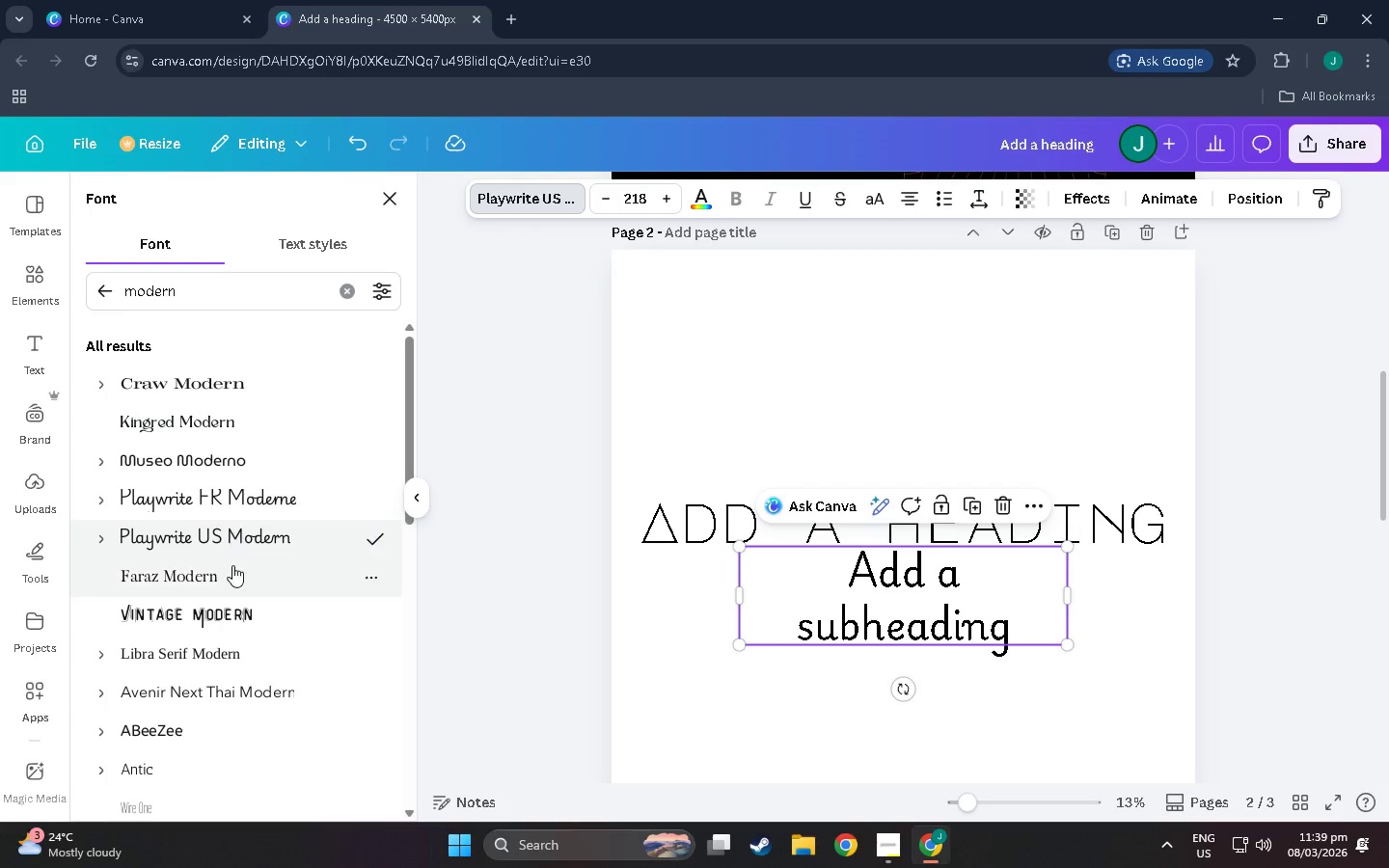 
left_click([232, 576])
 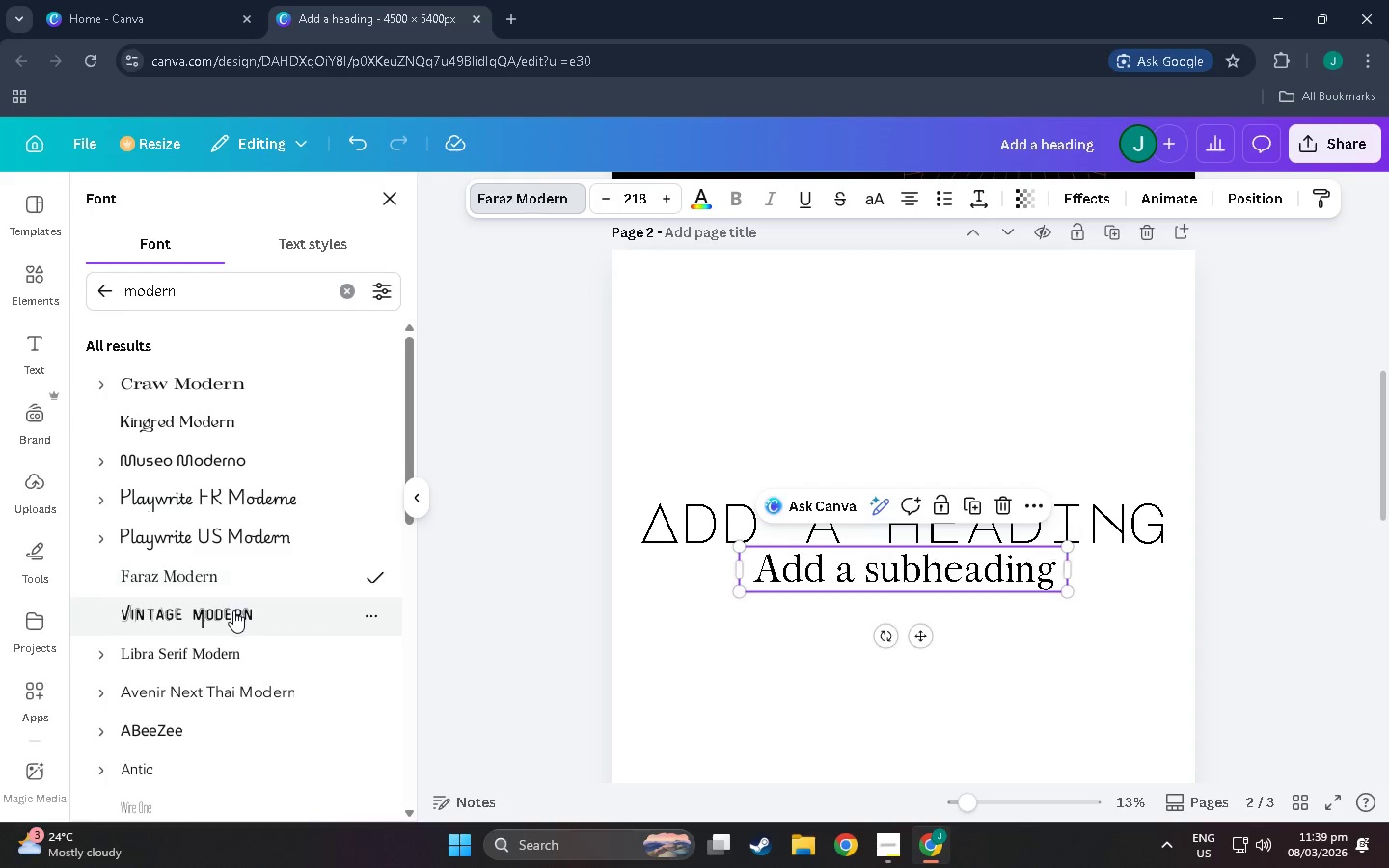 
left_click([233, 610])
 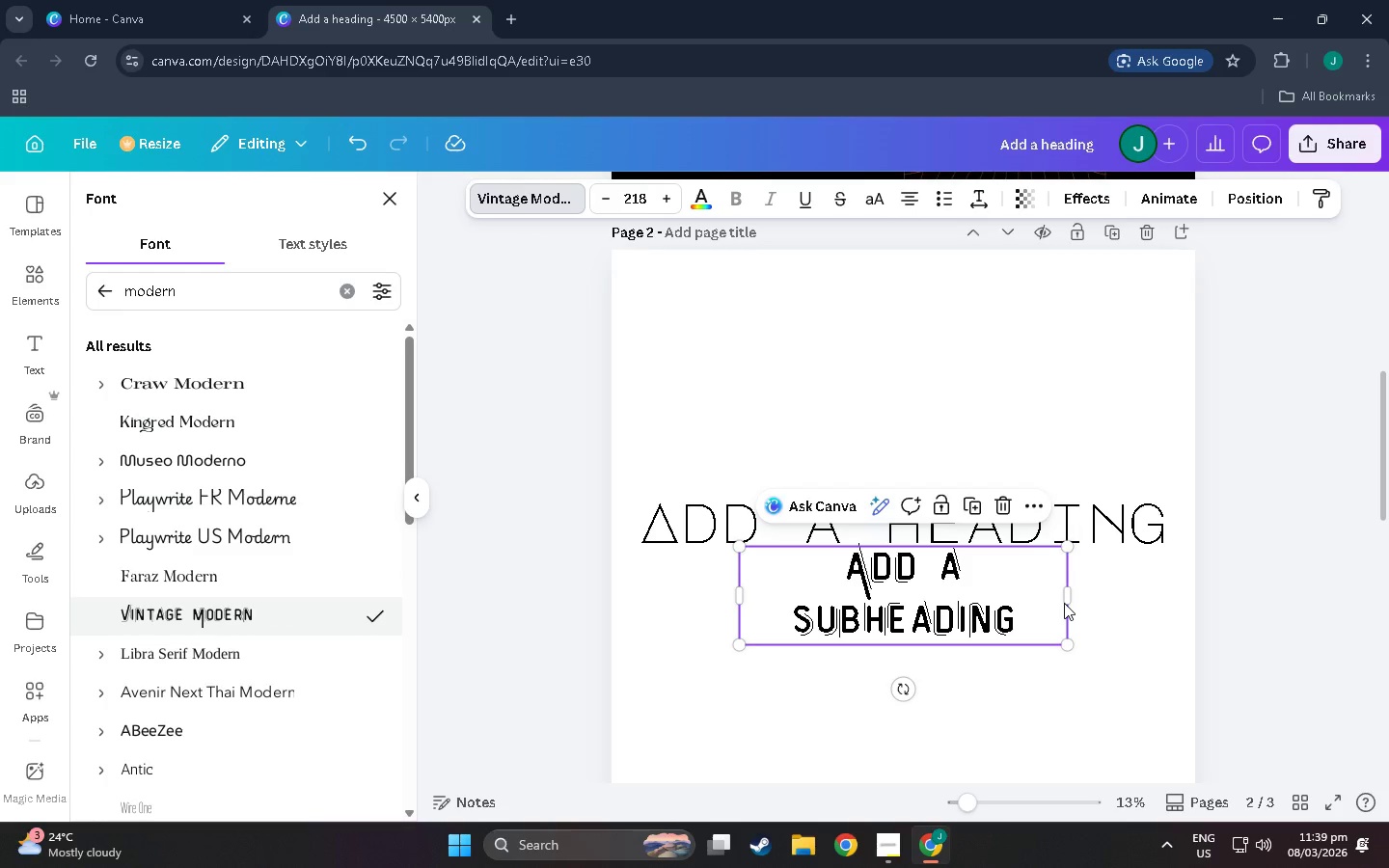 
left_click_drag(start_coordinate=[1072, 601], to_coordinate=[1169, 606])
 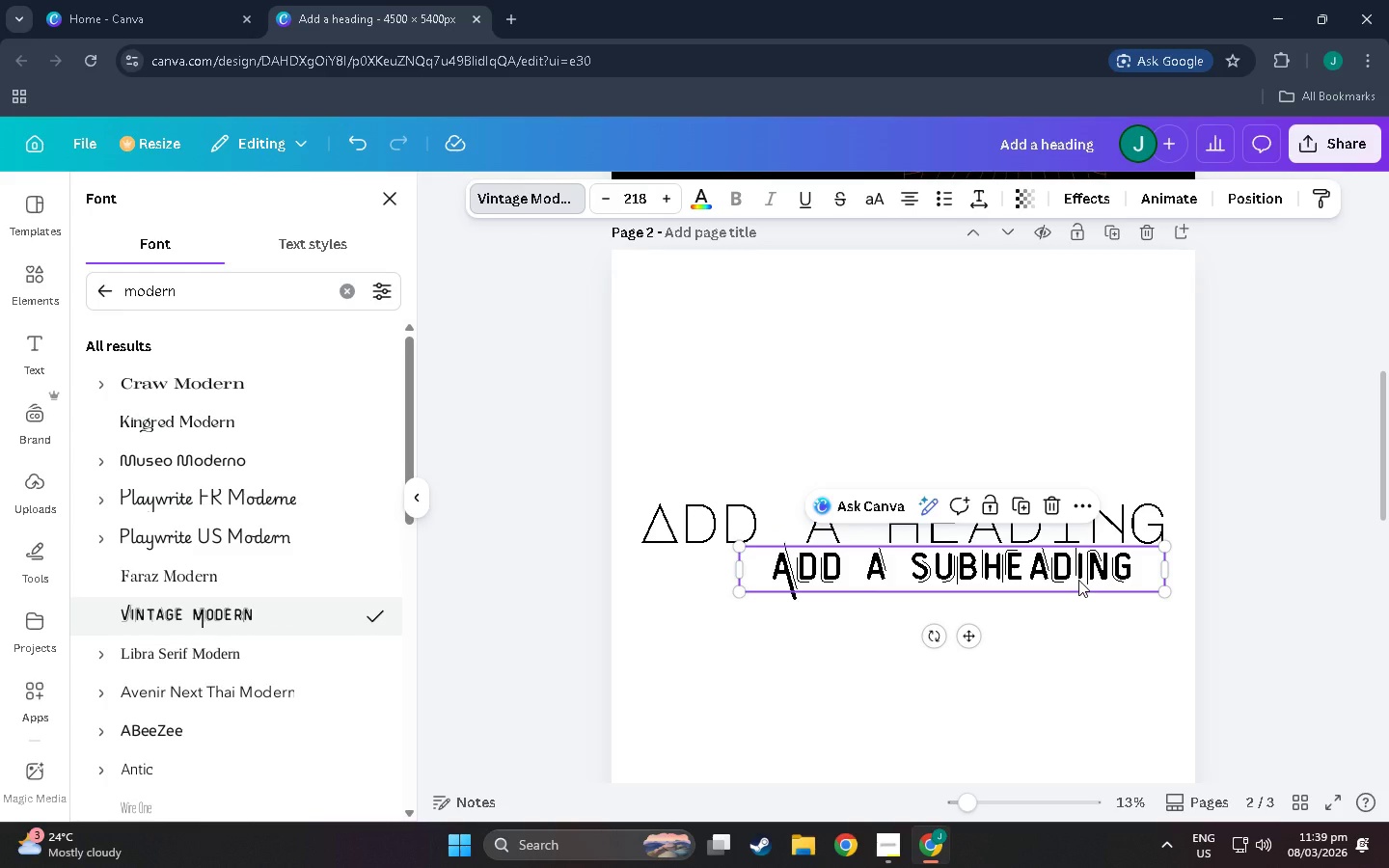 
left_click_drag(start_coordinate=[1078, 580], to_coordinate=[1039, 584])
 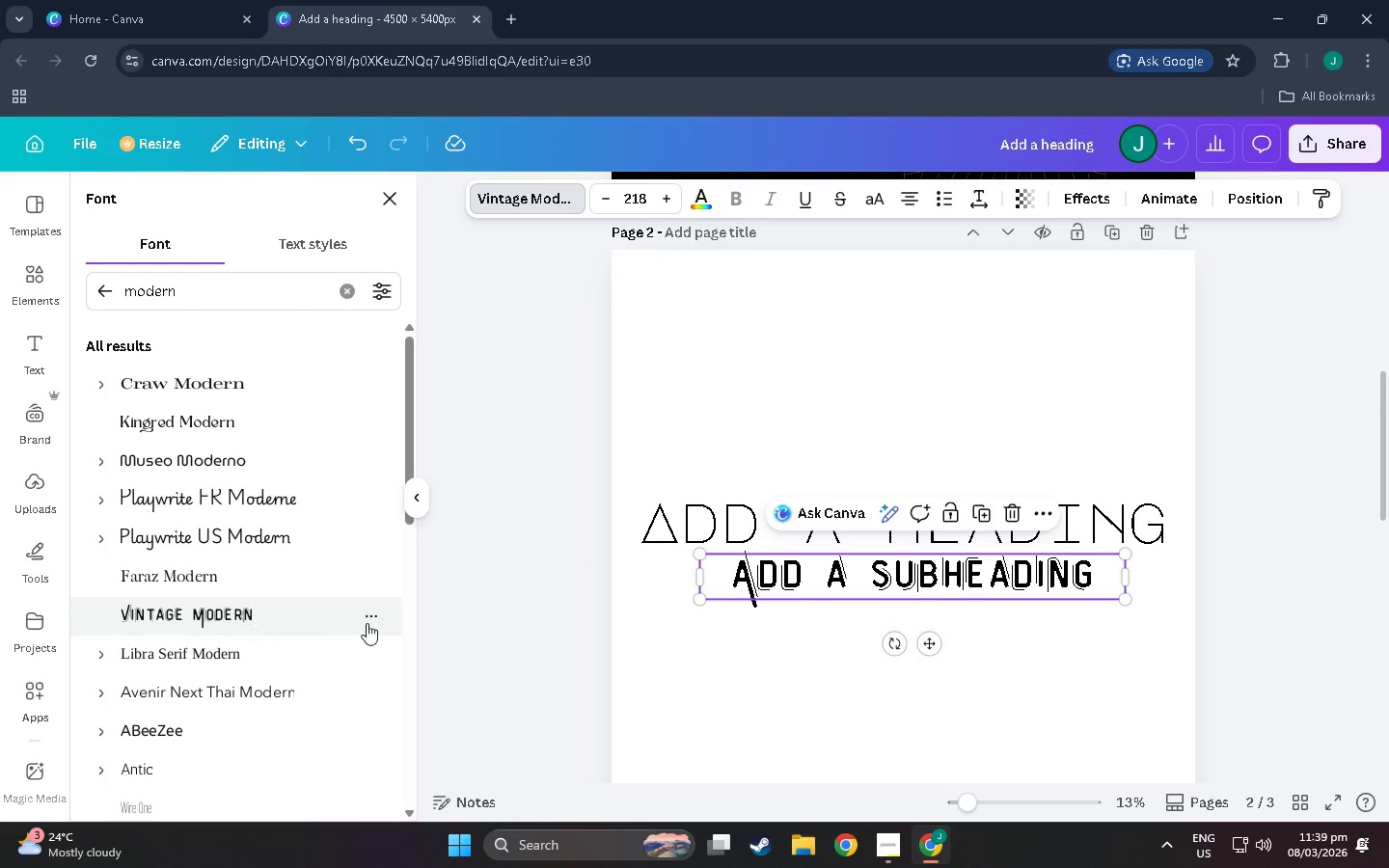 
left_click([375, 619])
 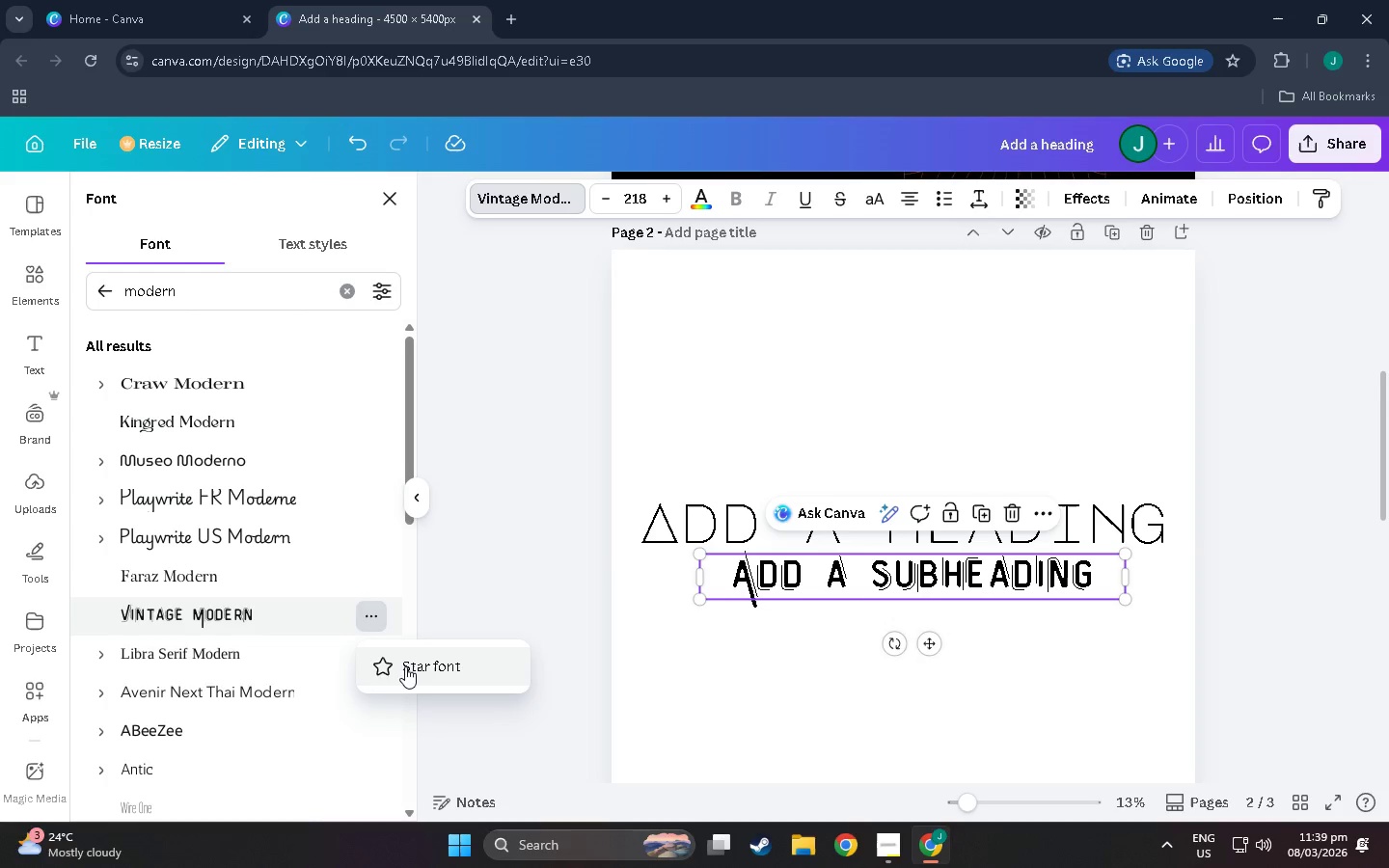 
left_click([406, 670])
 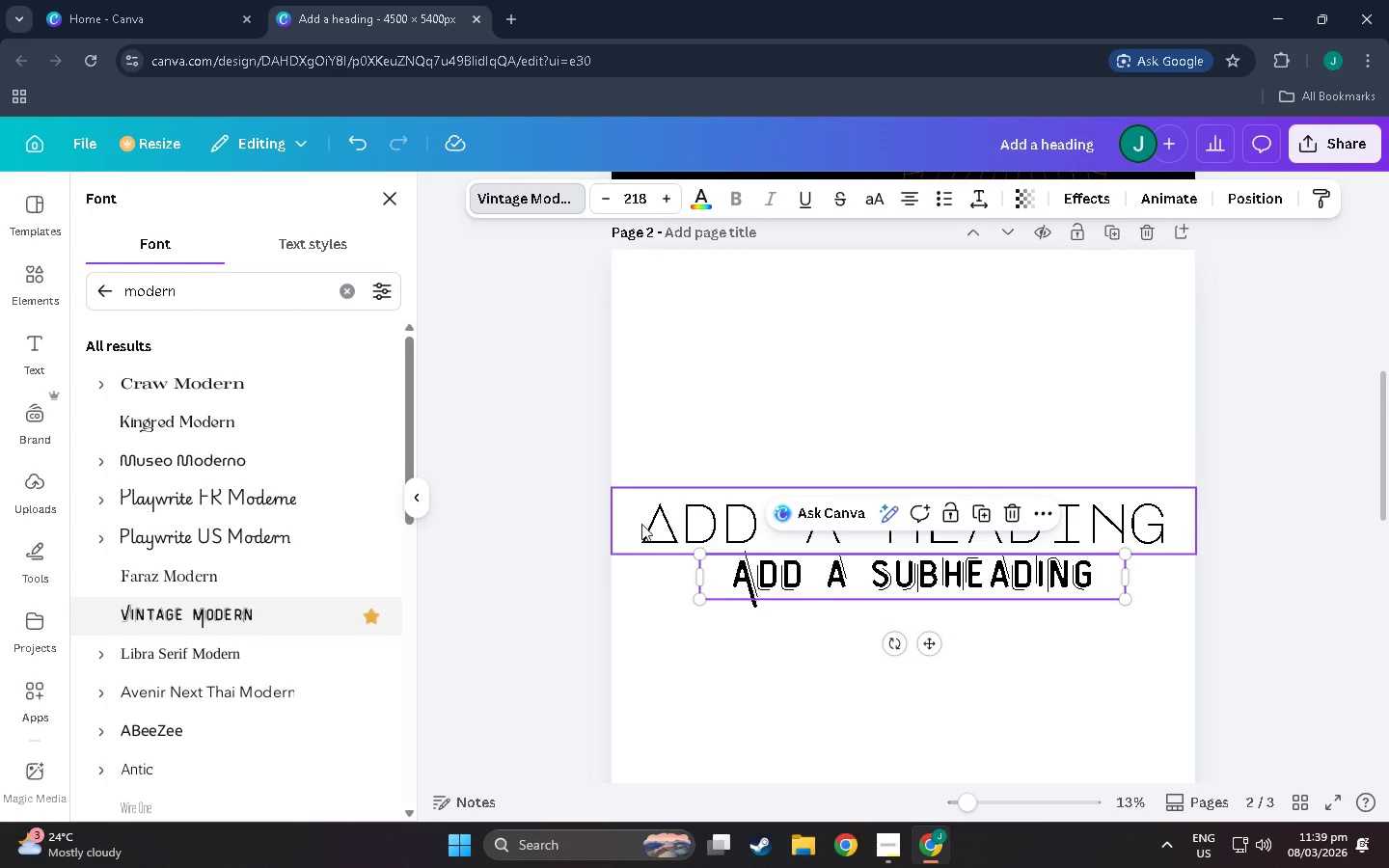 
left_click([660, 515])
 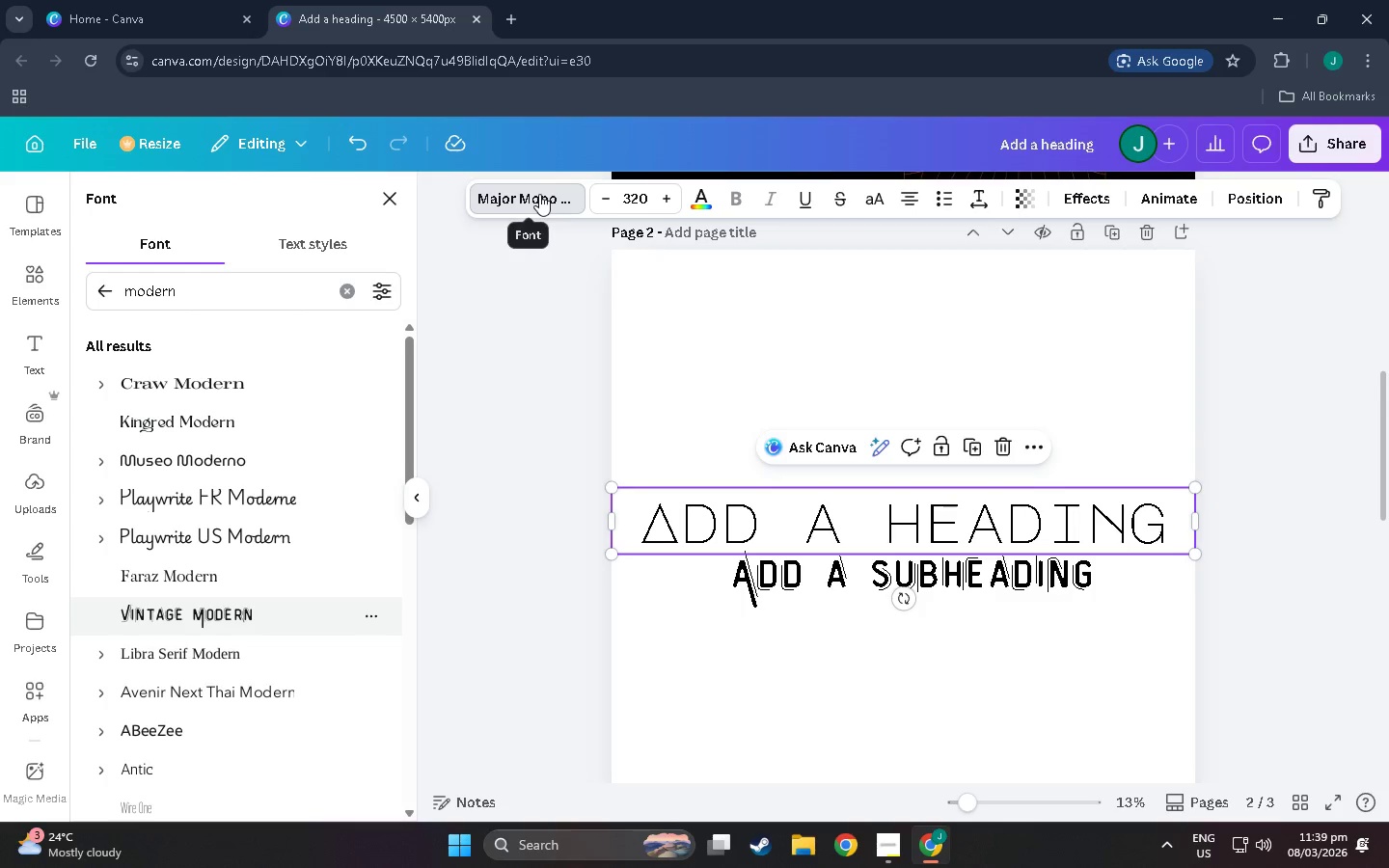 
left_click([539, 194])
 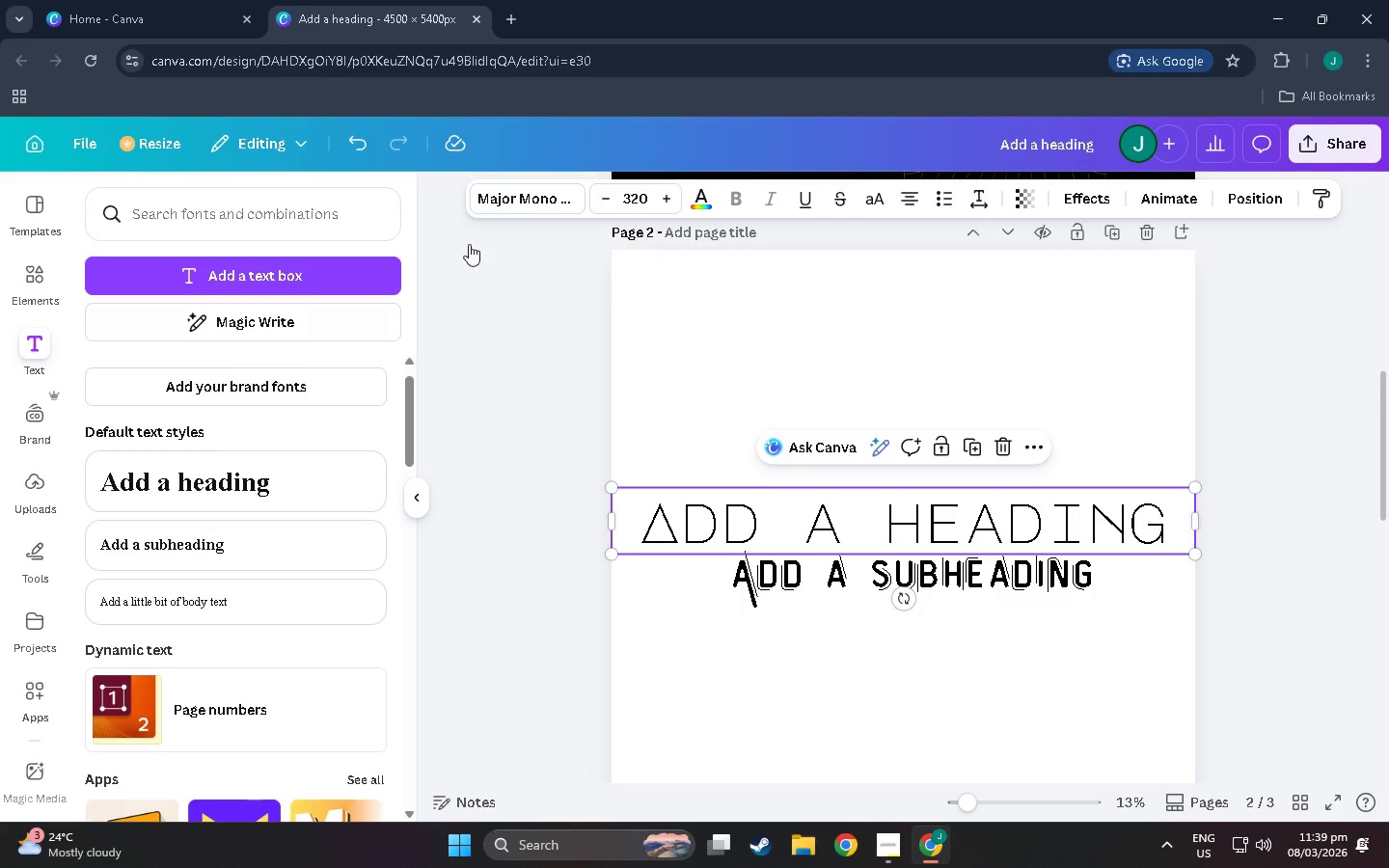 
left_click([551, 194])
 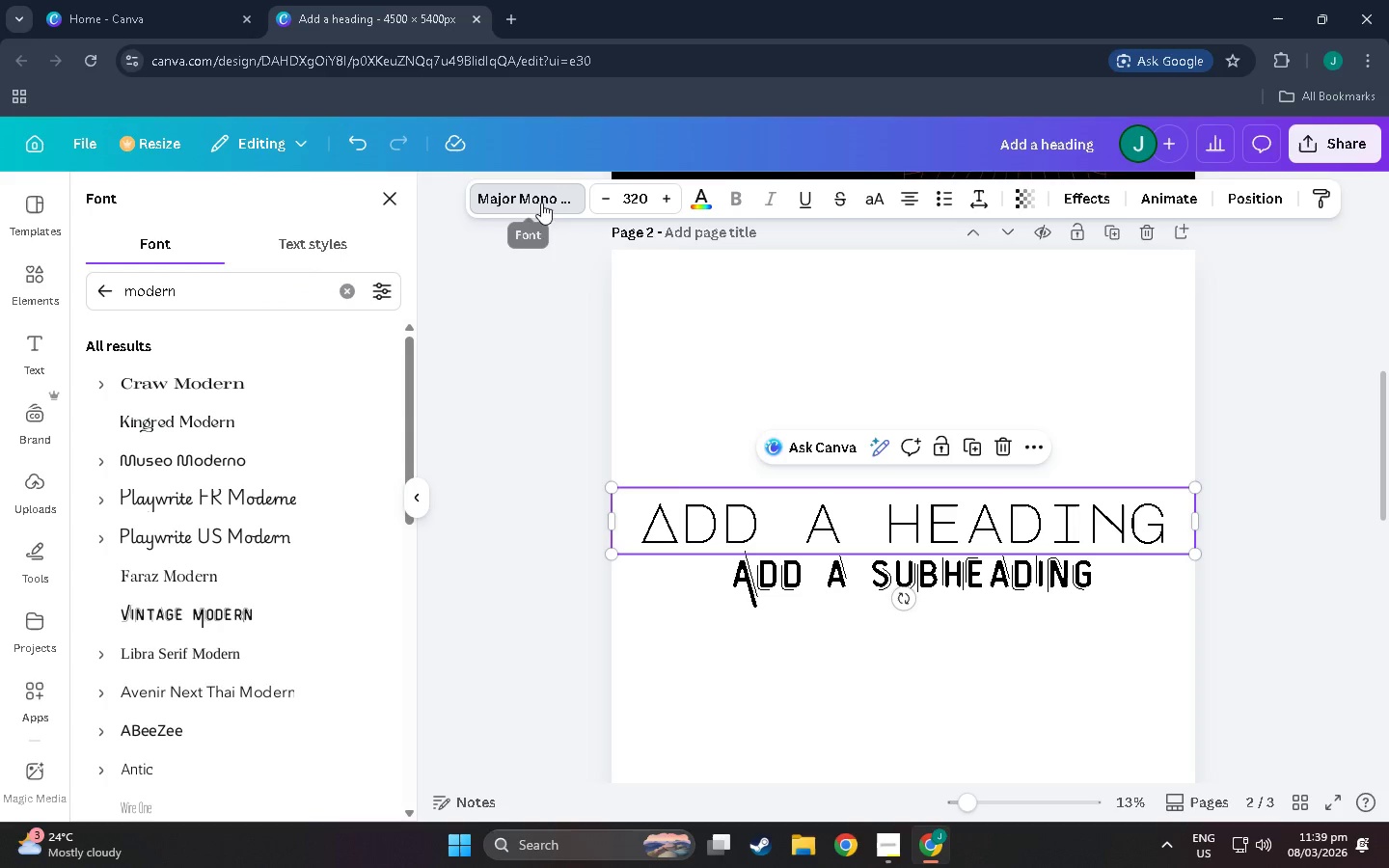 
left_click([554, 202])
 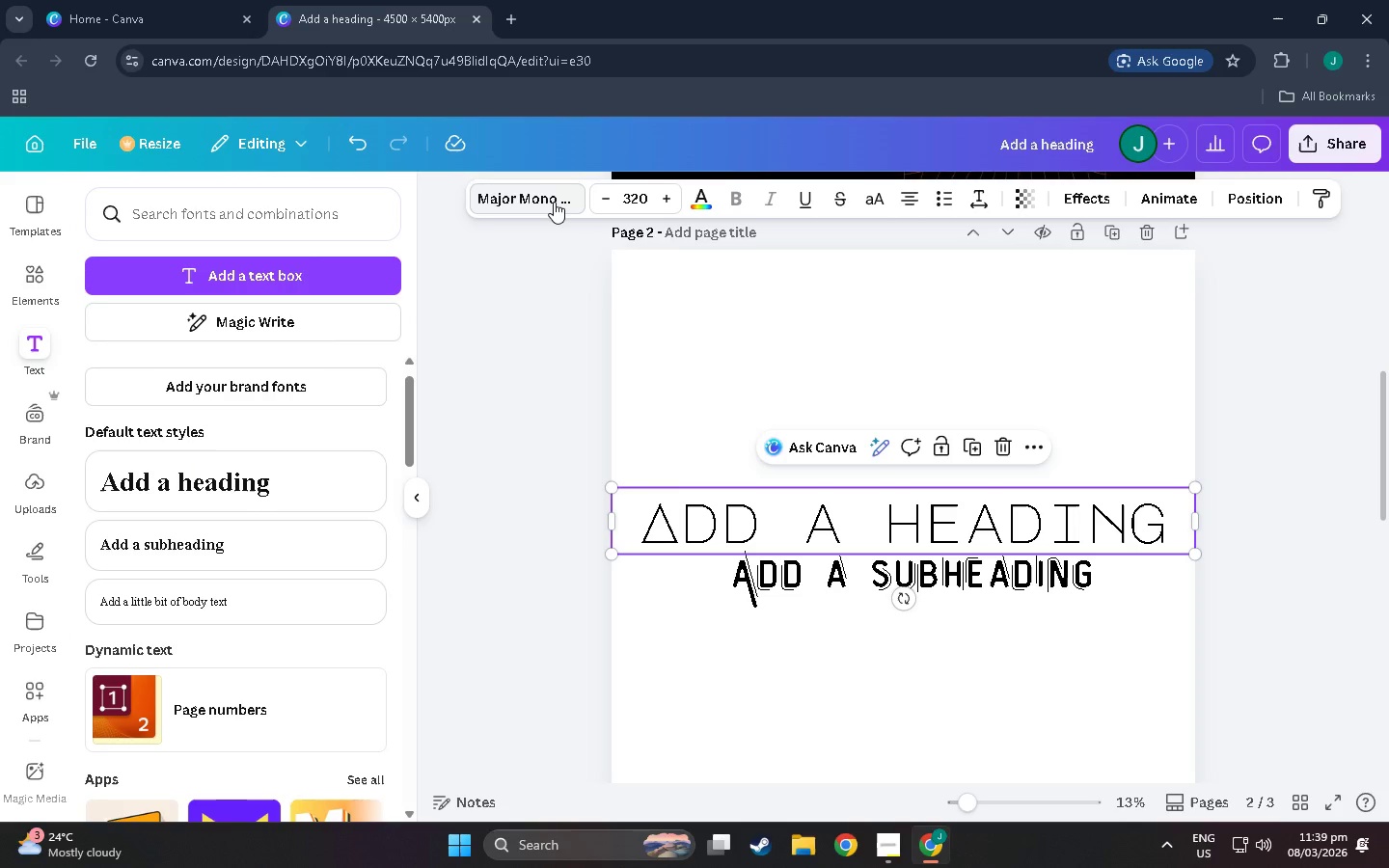 
left_click([554, 202])
 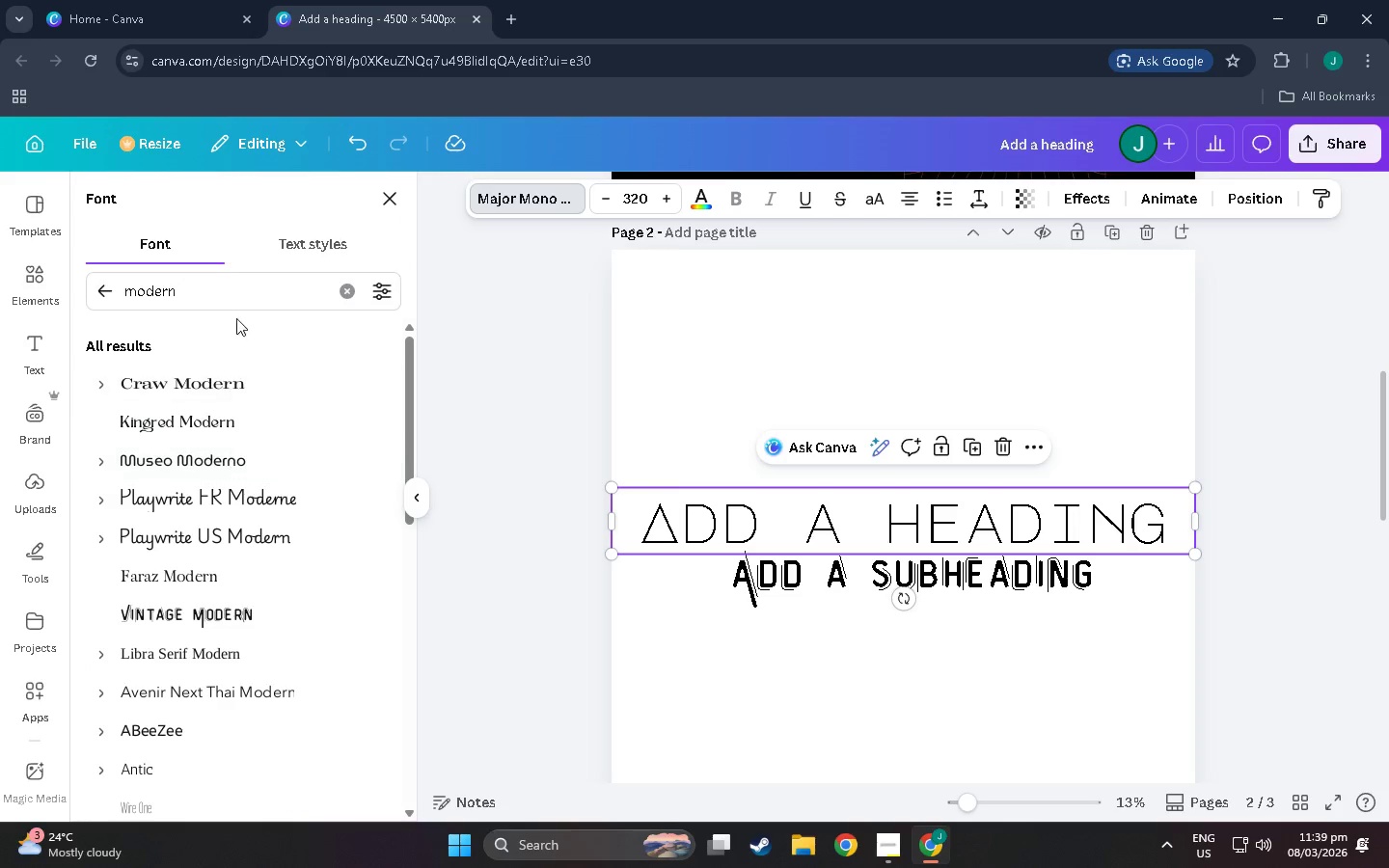 
left_click_drag(start_coordinate=[212, 298], to_coordinate=[58, 296])
 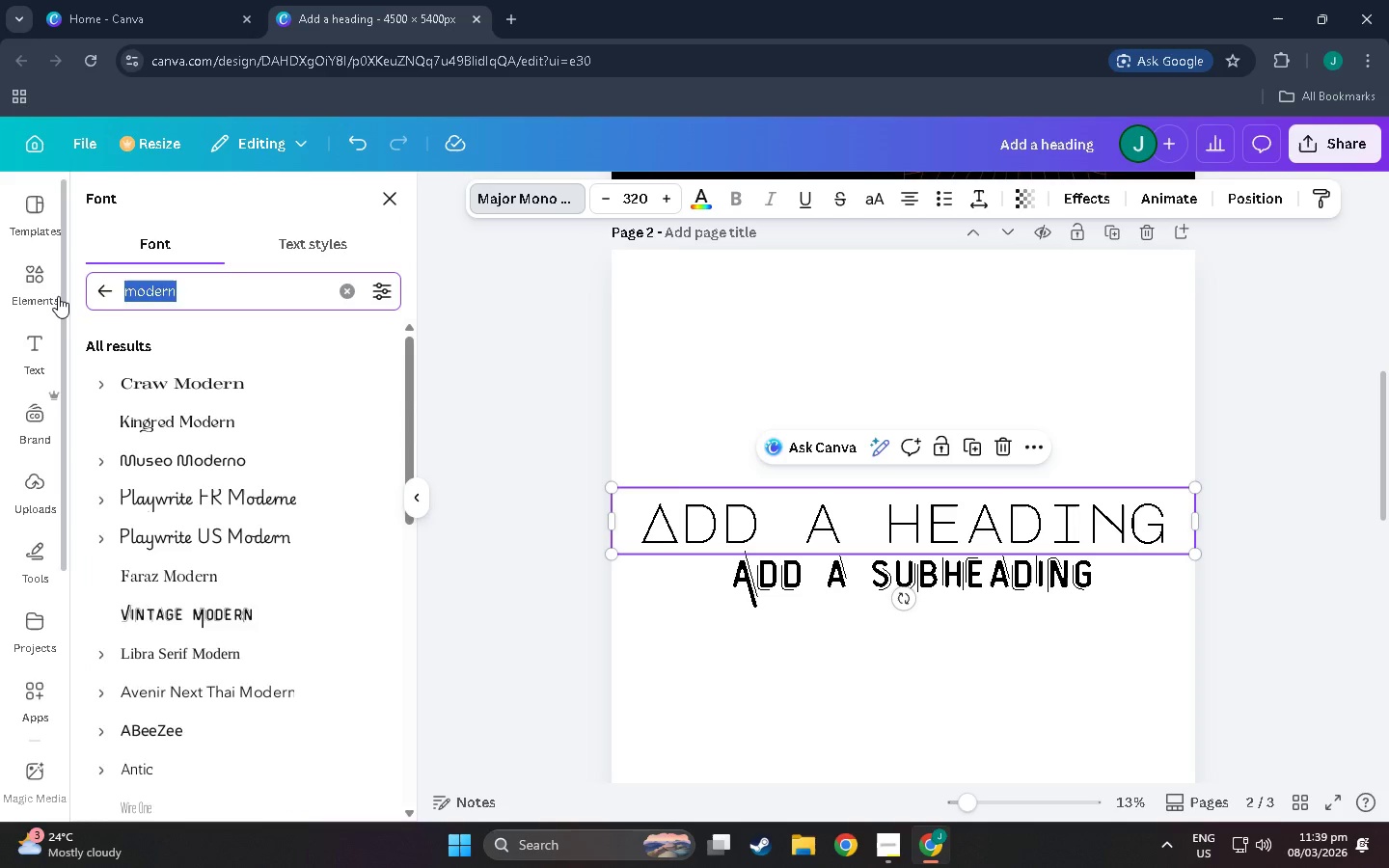 
type(major mono)
 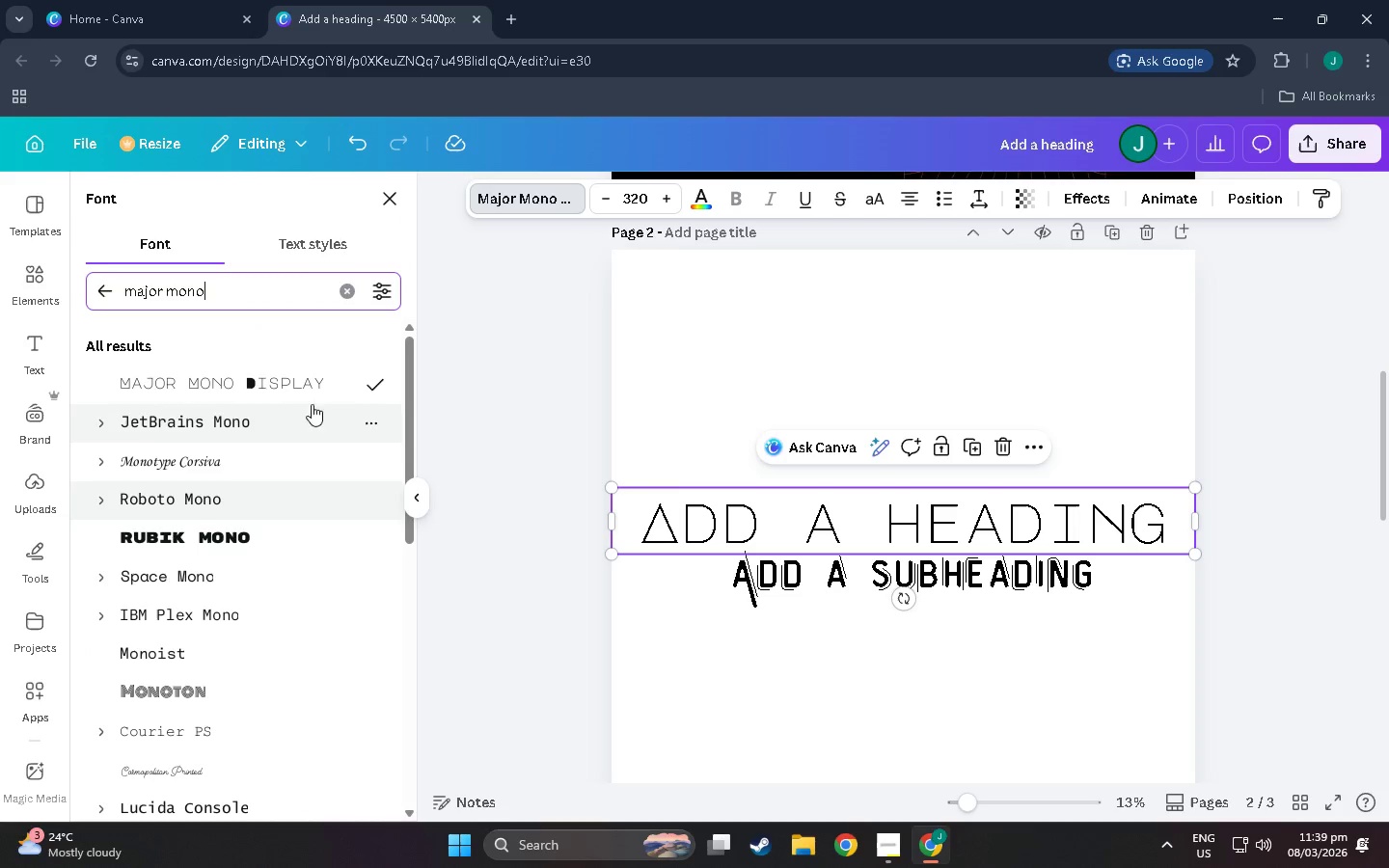 
left_click([374, 389])
 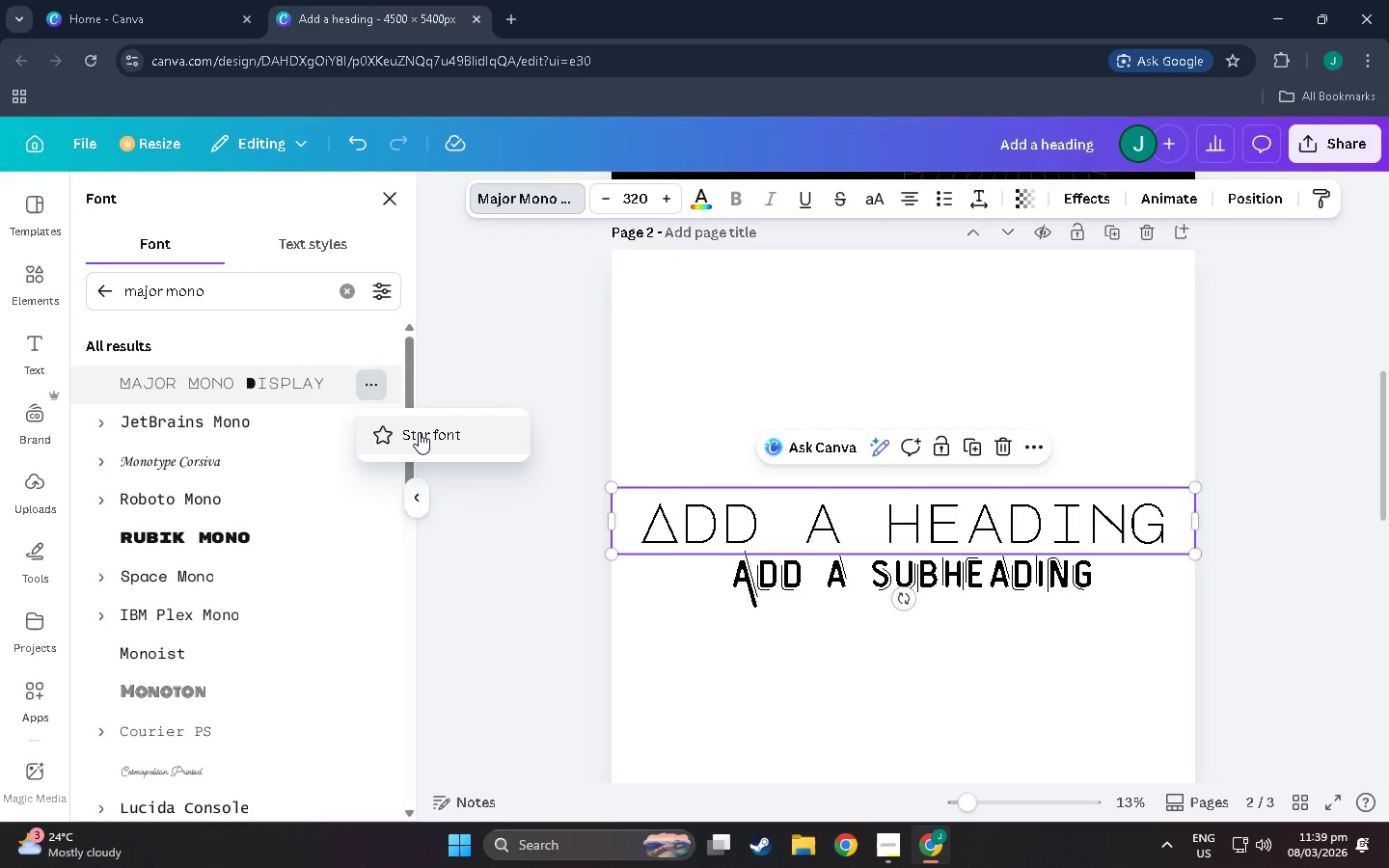 
left_click([415, 432])
 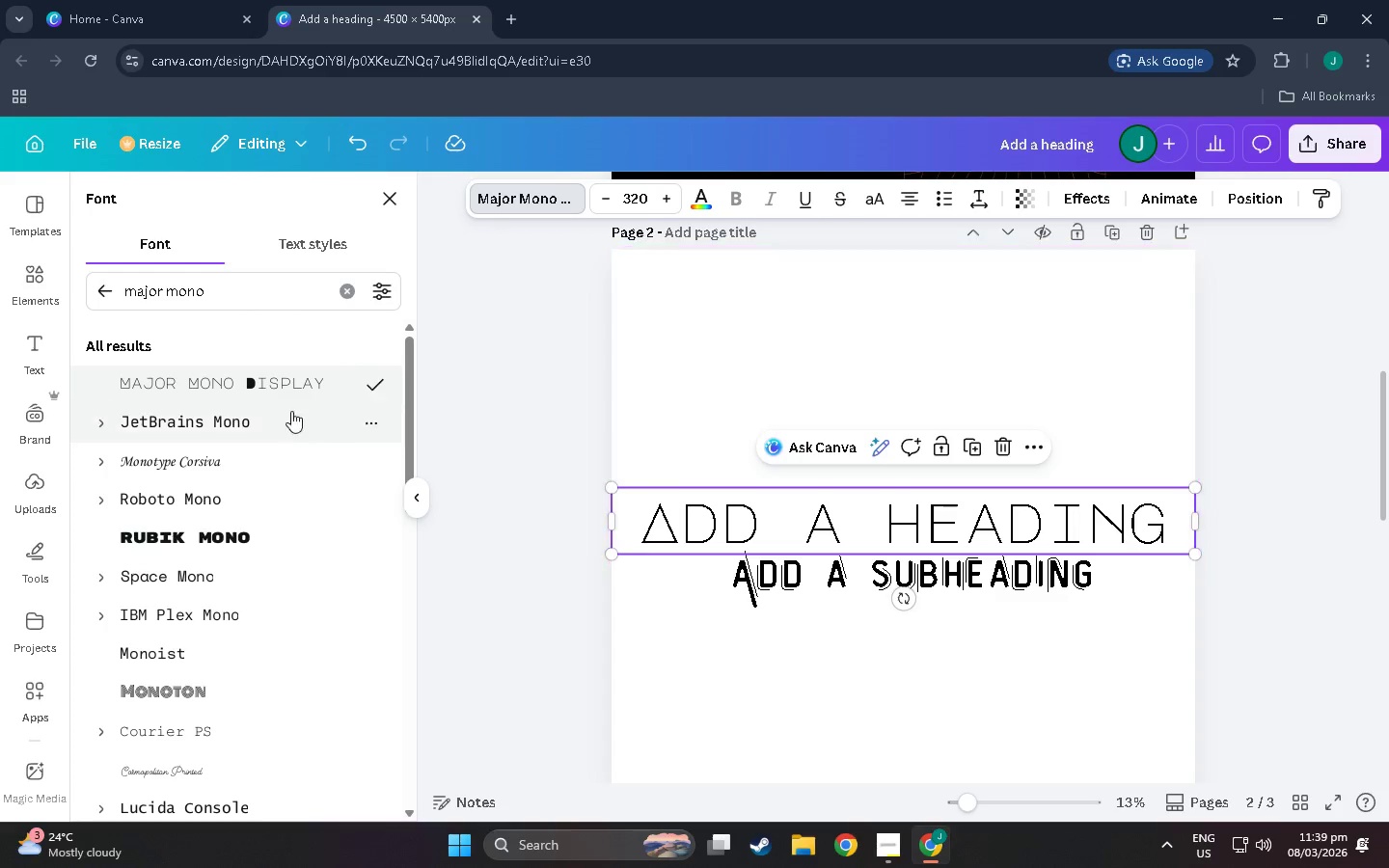 
scroll: coordinate [184, 523], scroll_direction: down, amount: 7.0
 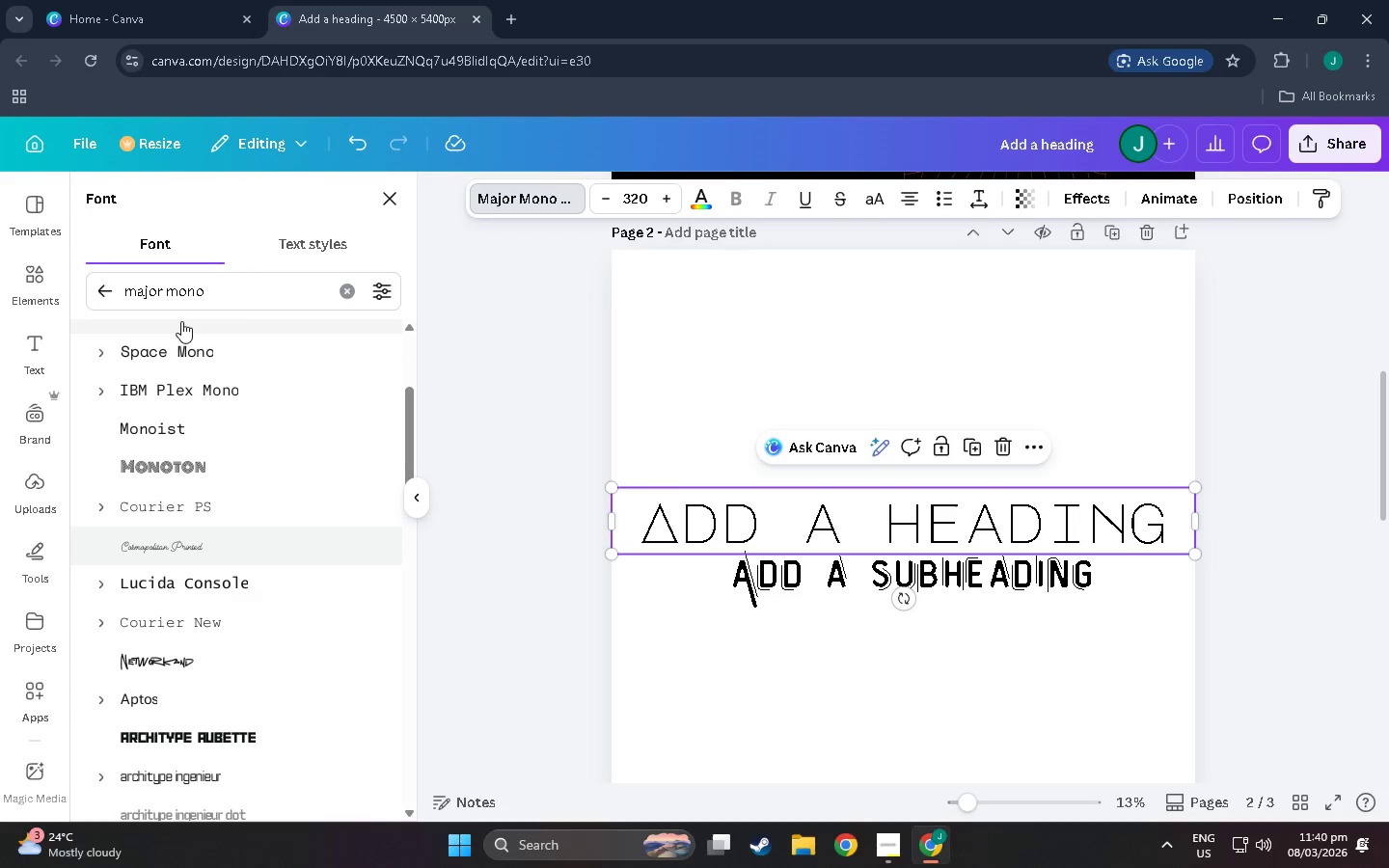 
left_click([171, 284])
 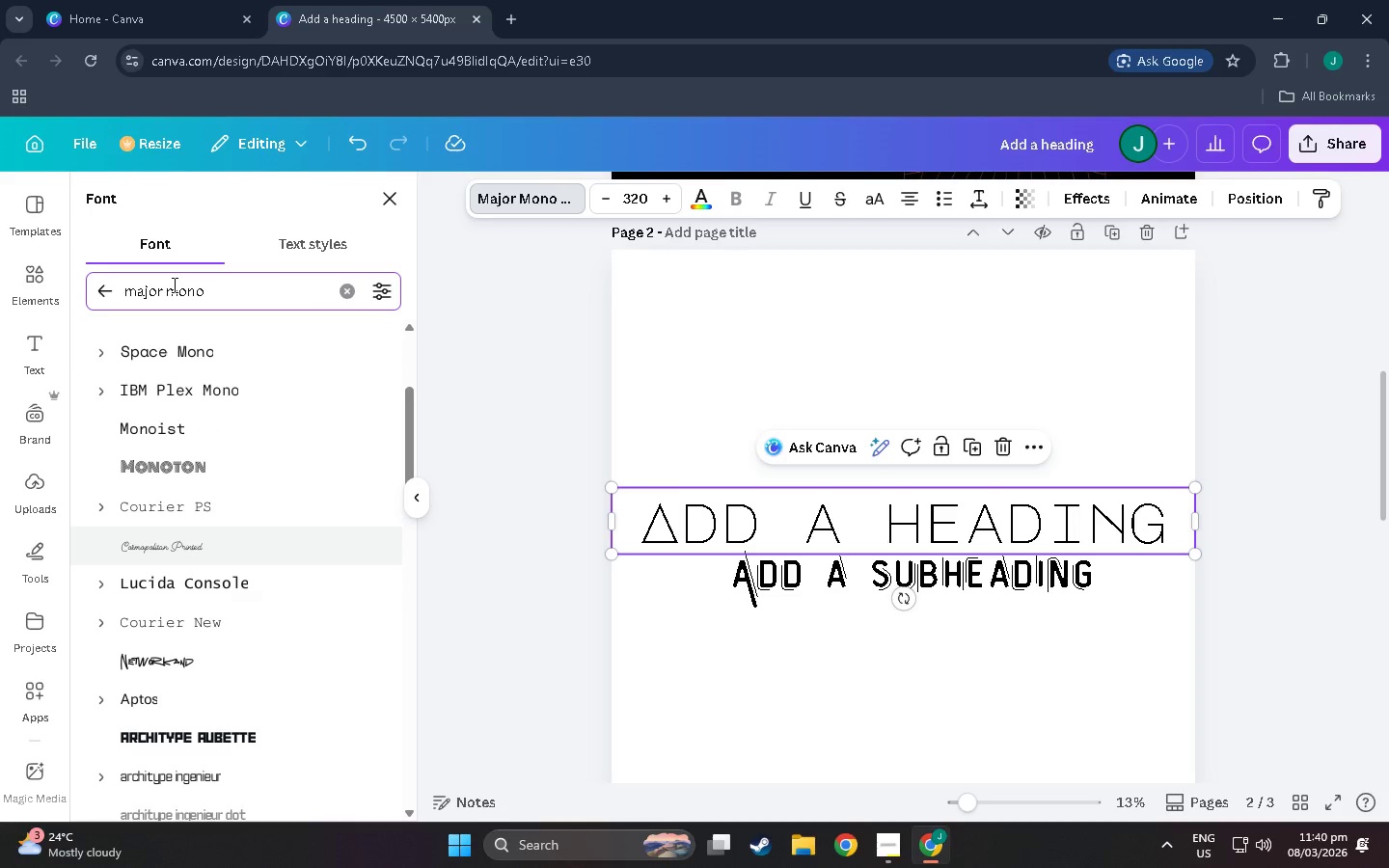 
hold_key(key=Backspace, duration=0.86)
 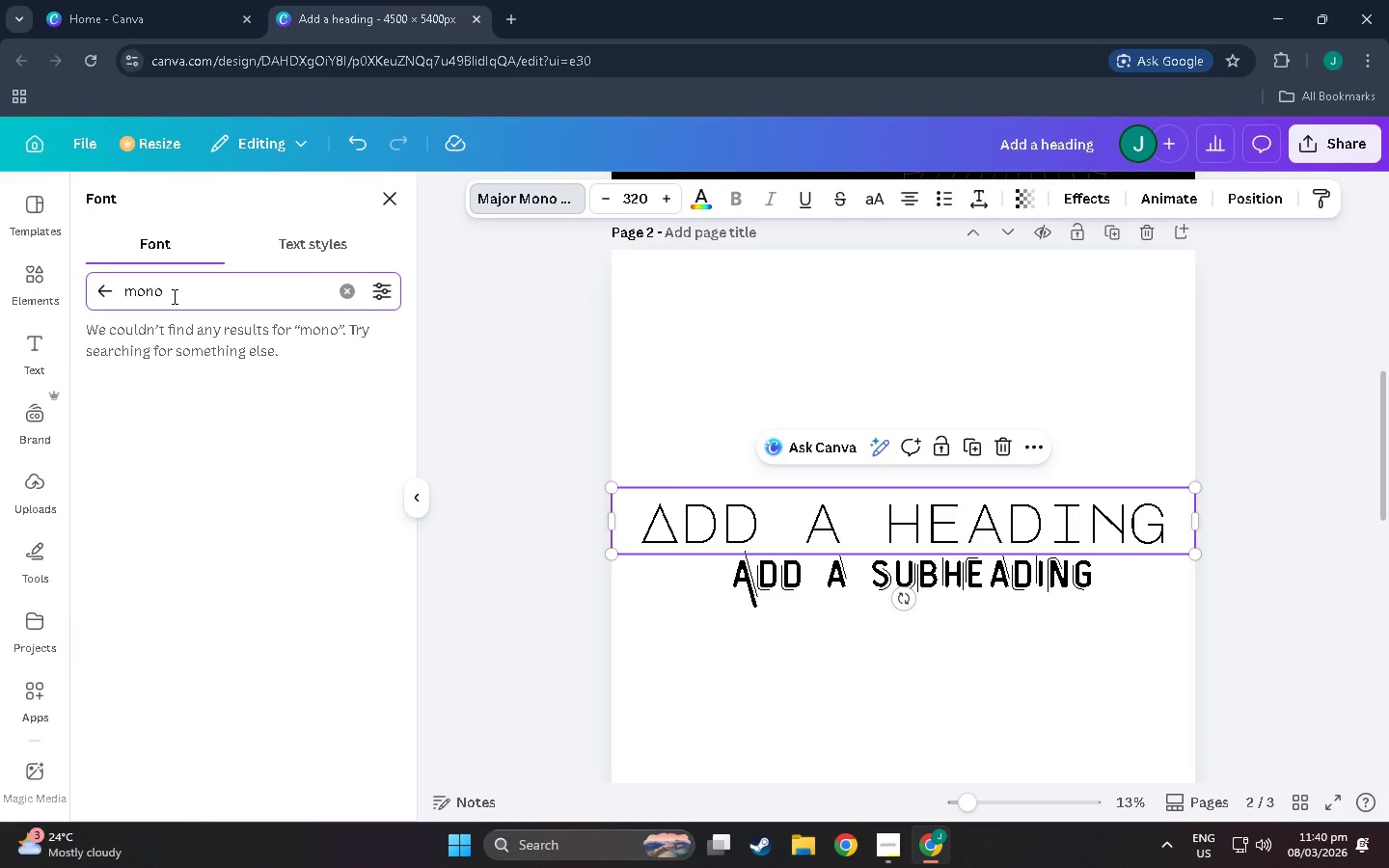 
key(Enter)
 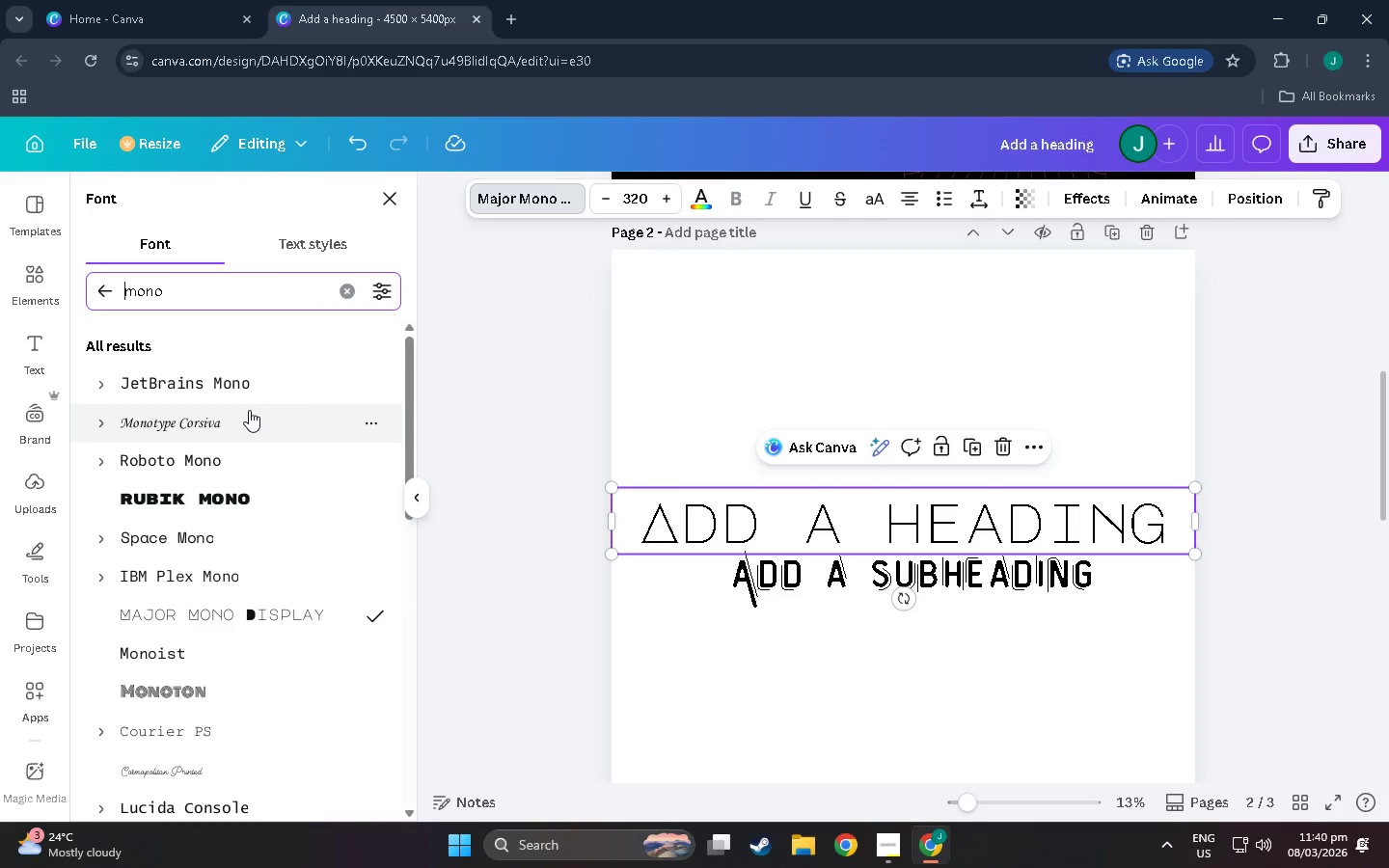 
scroll: coordinate [243, 664], scroll_direction: down, amount: 8.0
 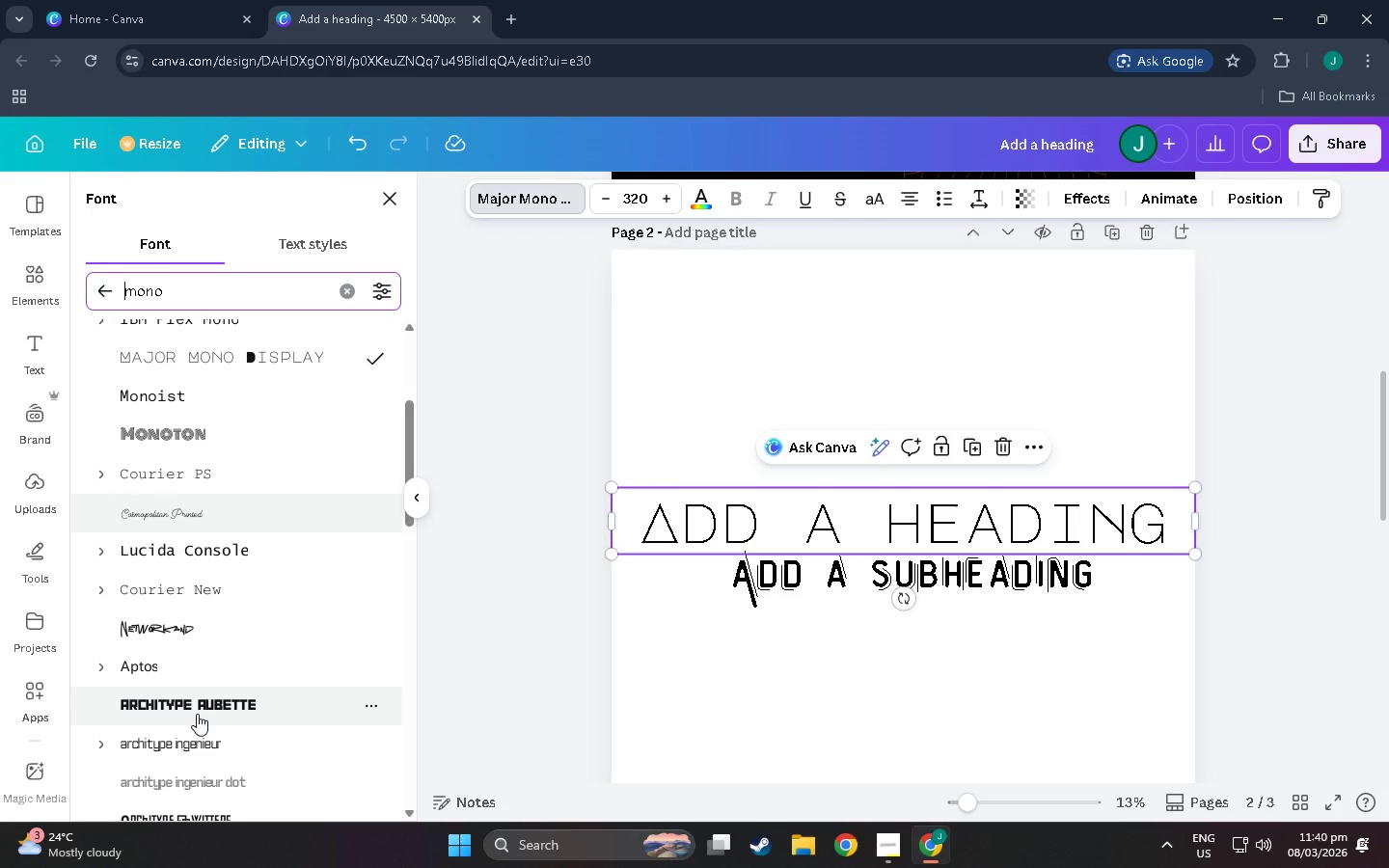 
left_click([197, 714])
 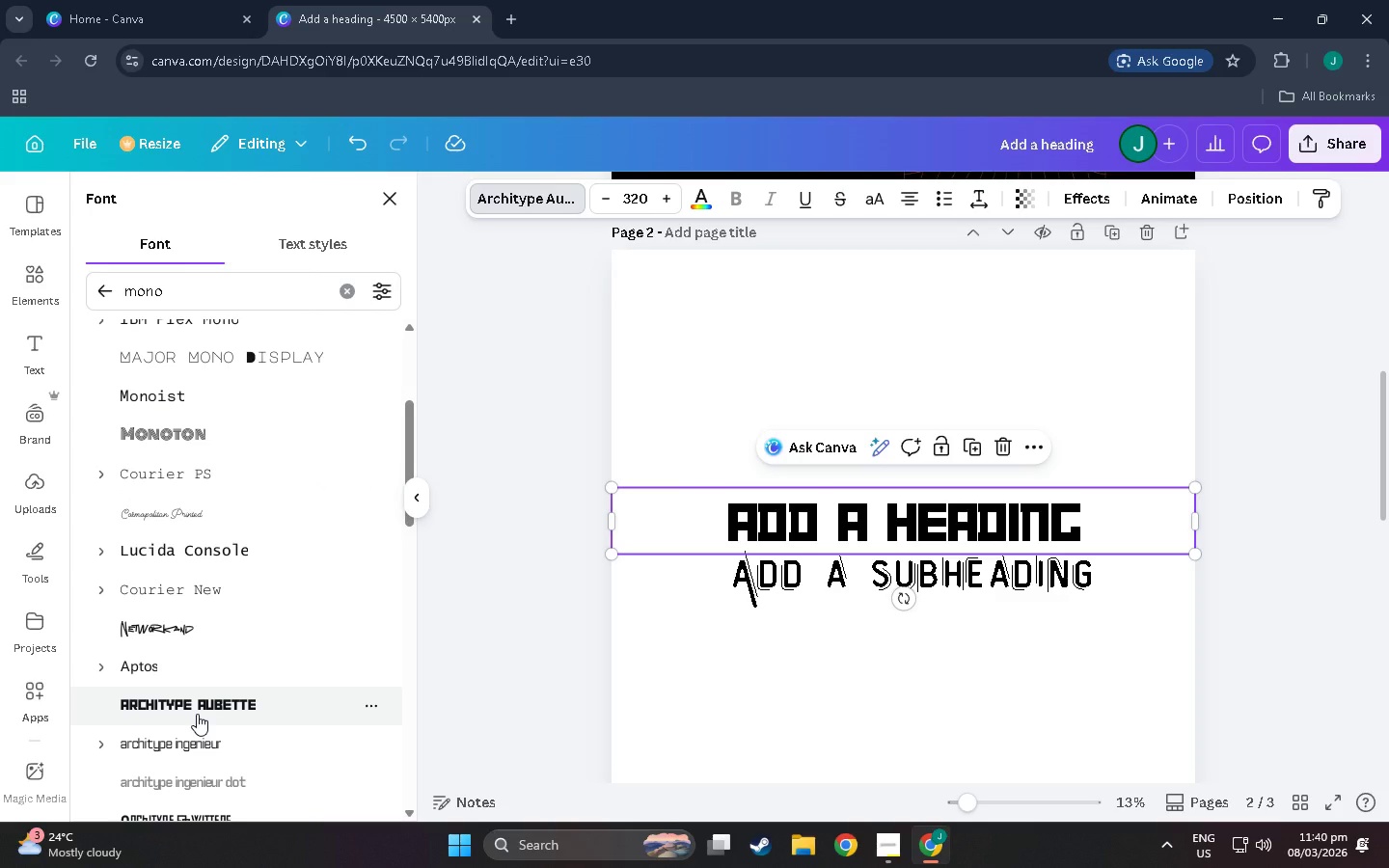 
scroll: coordinate [189, 646], scroll_direction: down, amount: 2.0
 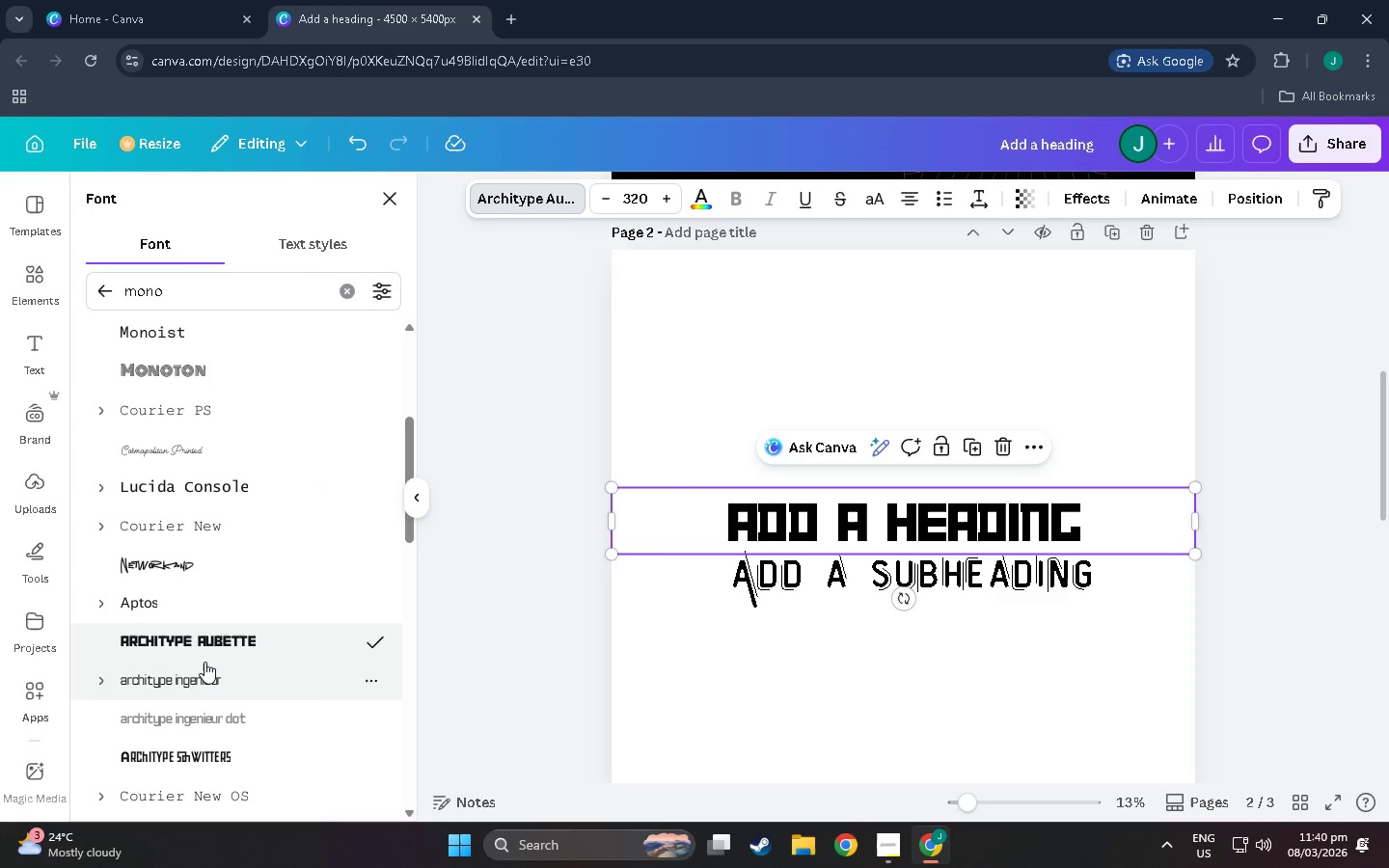 
left_click([204, 662])
 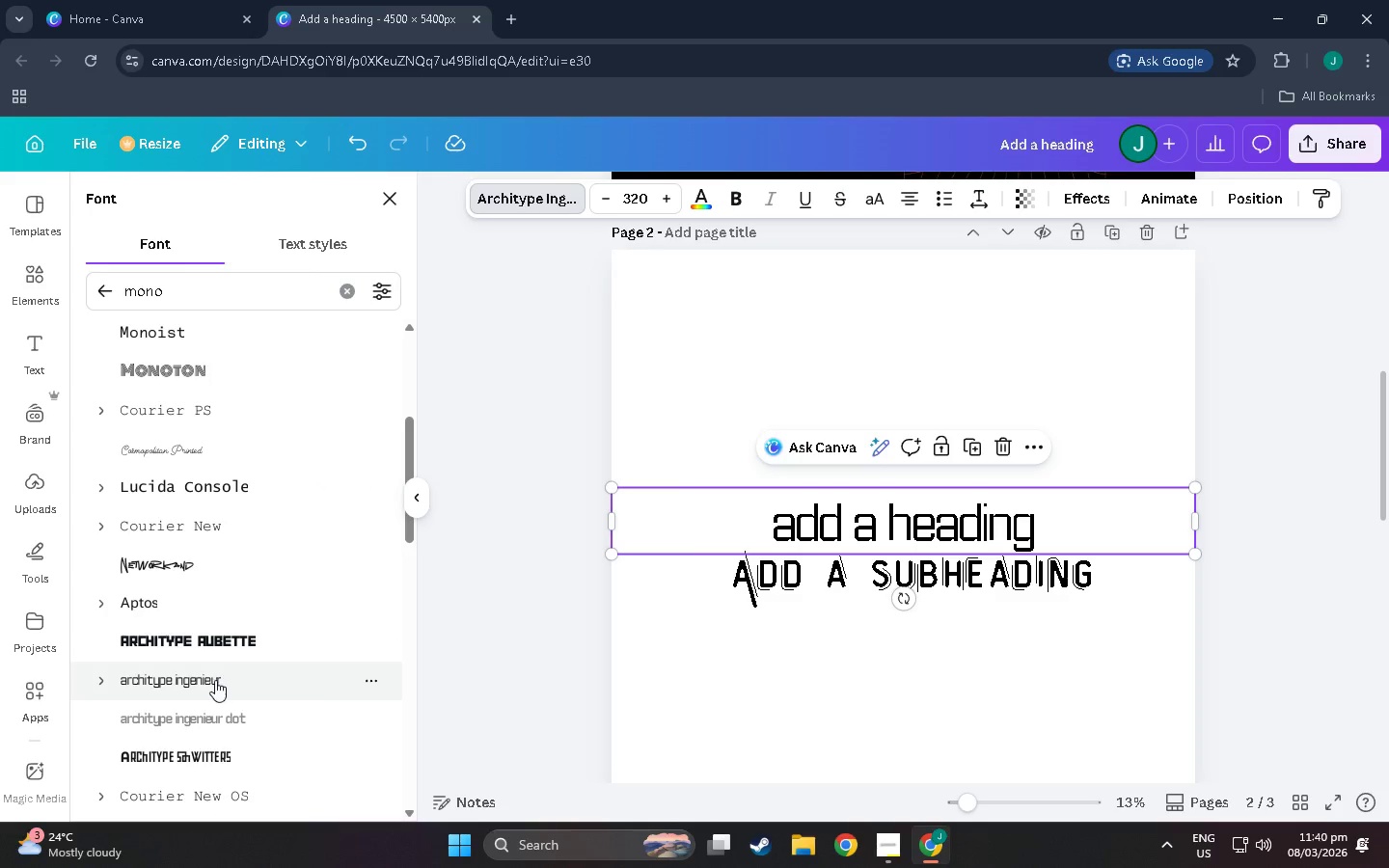 
scroll: coordinate [210, 666], scroll_direction: down, amount: 2.0
 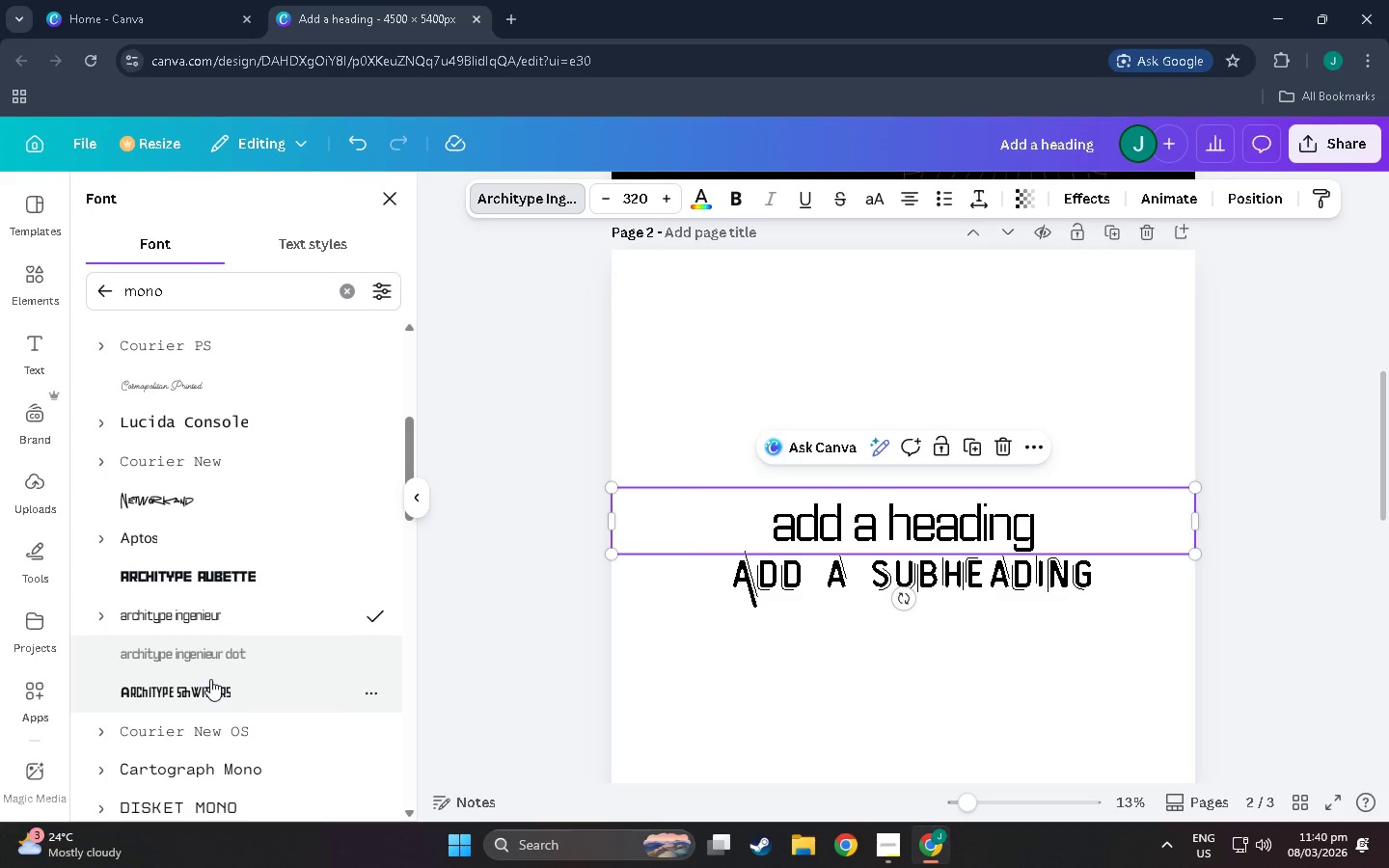 
left_click([212, 691])
 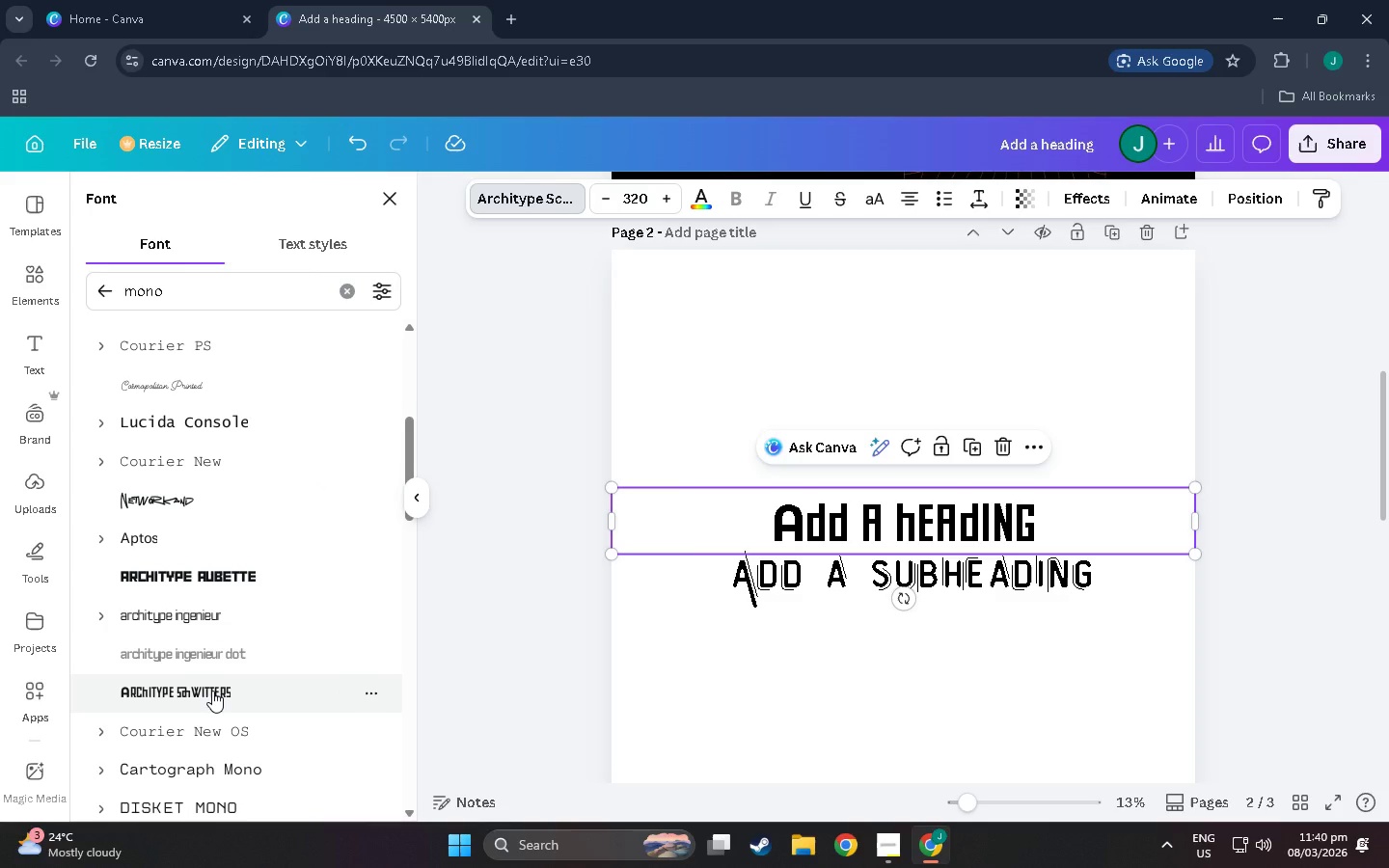 
scroll: coordinate [210, 668], scroll_direction: down, amount: 3.0
 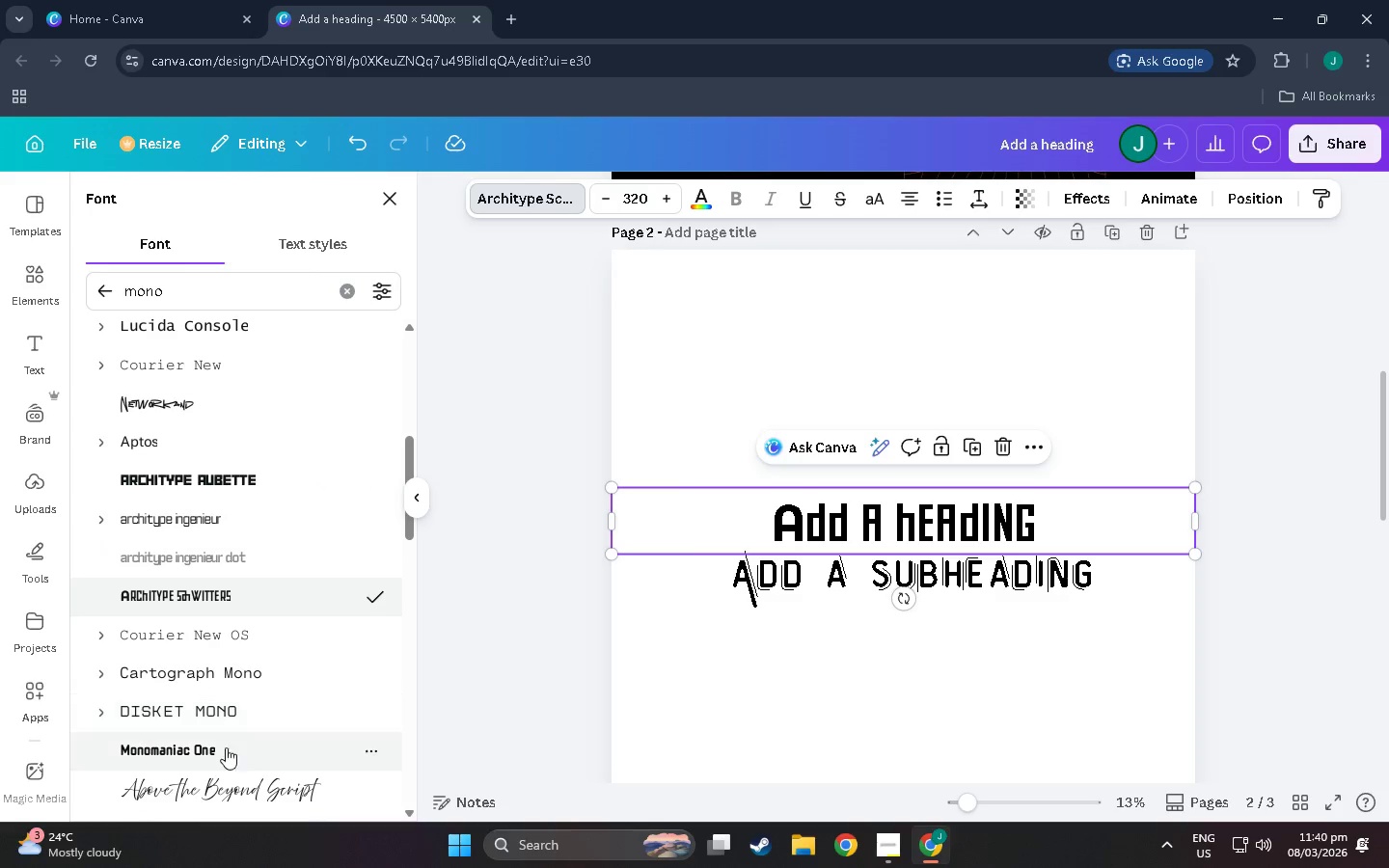 
left_click([226, 747])
 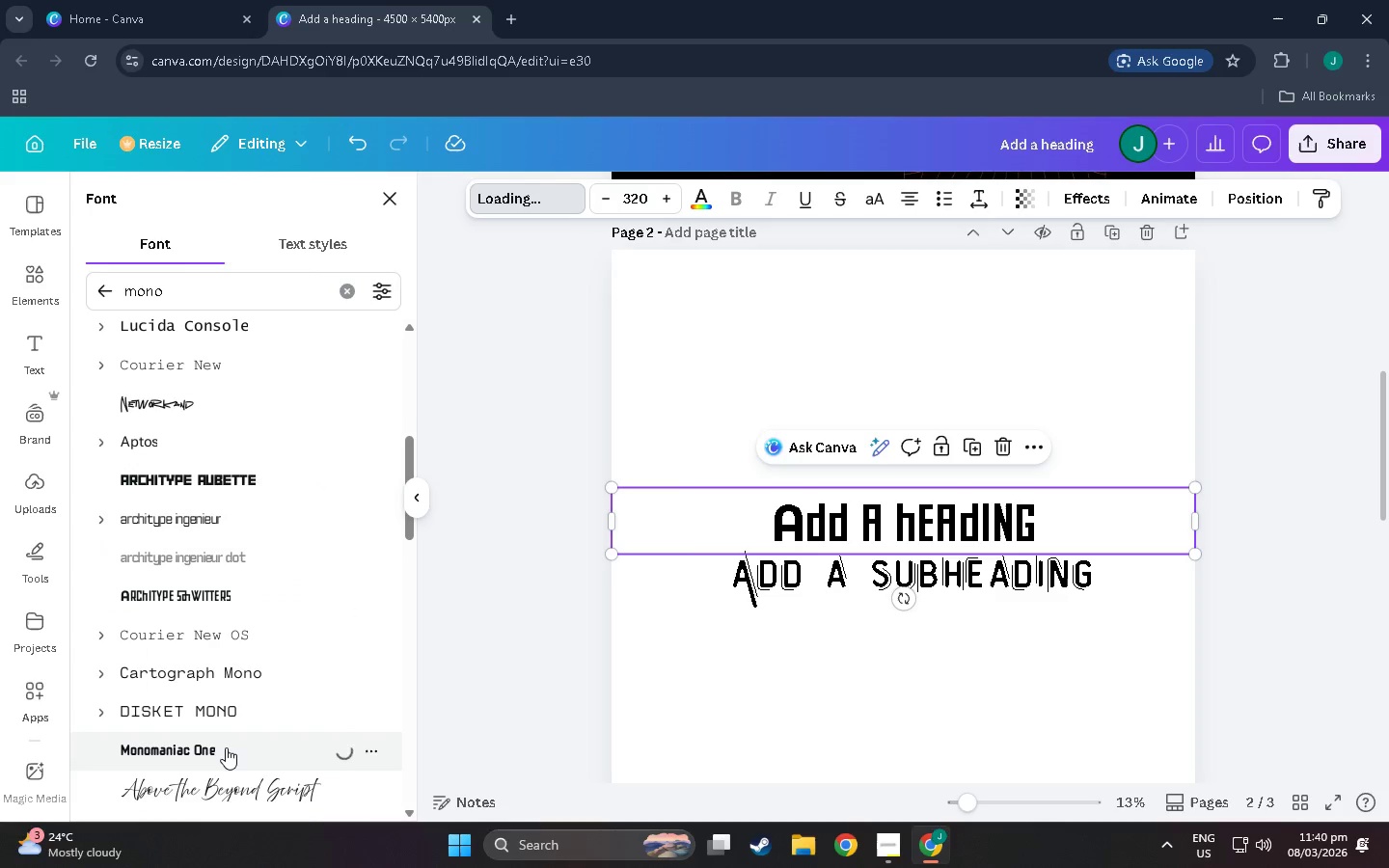 
scroll: coordinate [216, 649], scroll_direction: down, amount: 9.0
 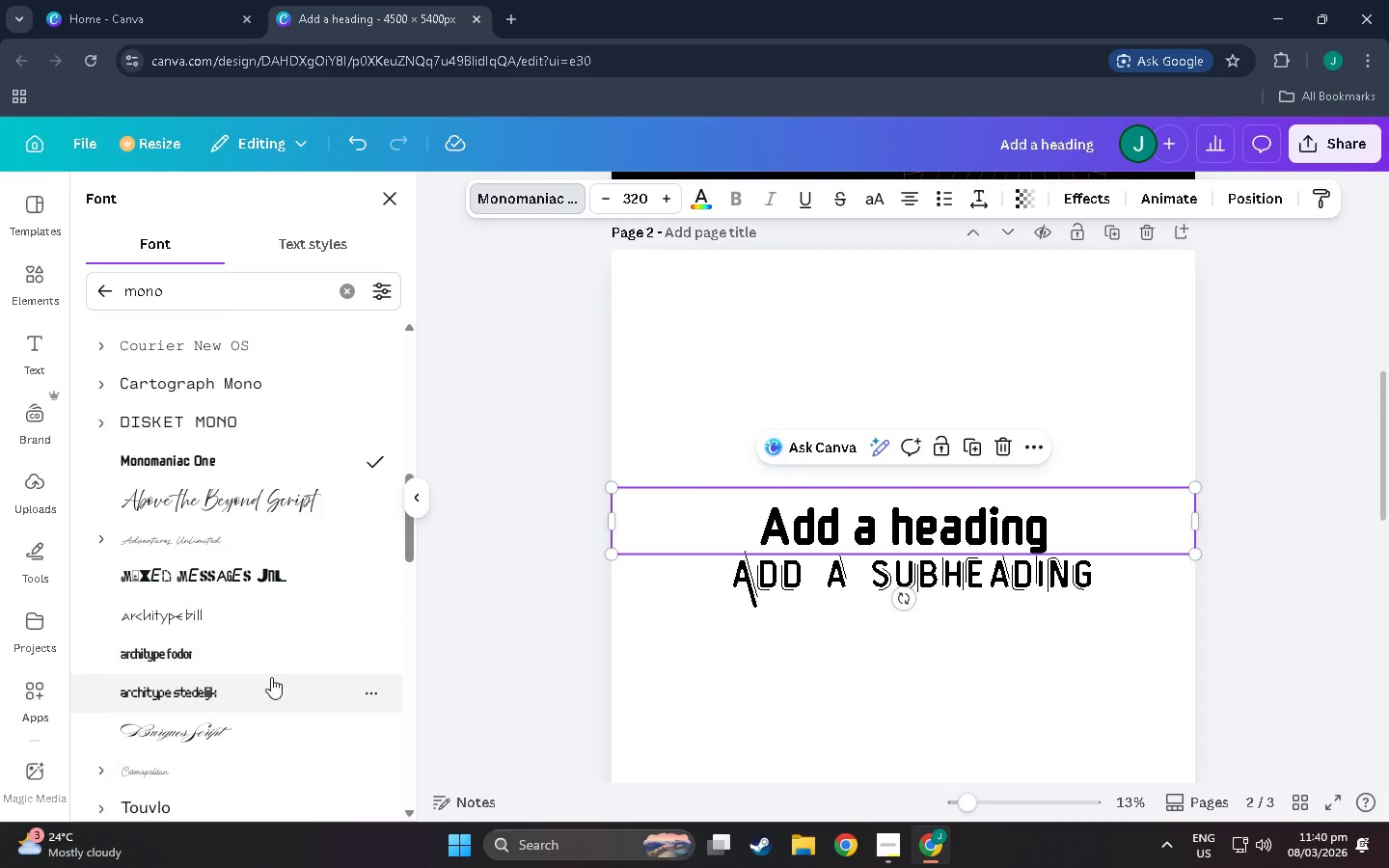 
scroll: coordinate [252, 667], scroll_direction: down, amount: 3.0
 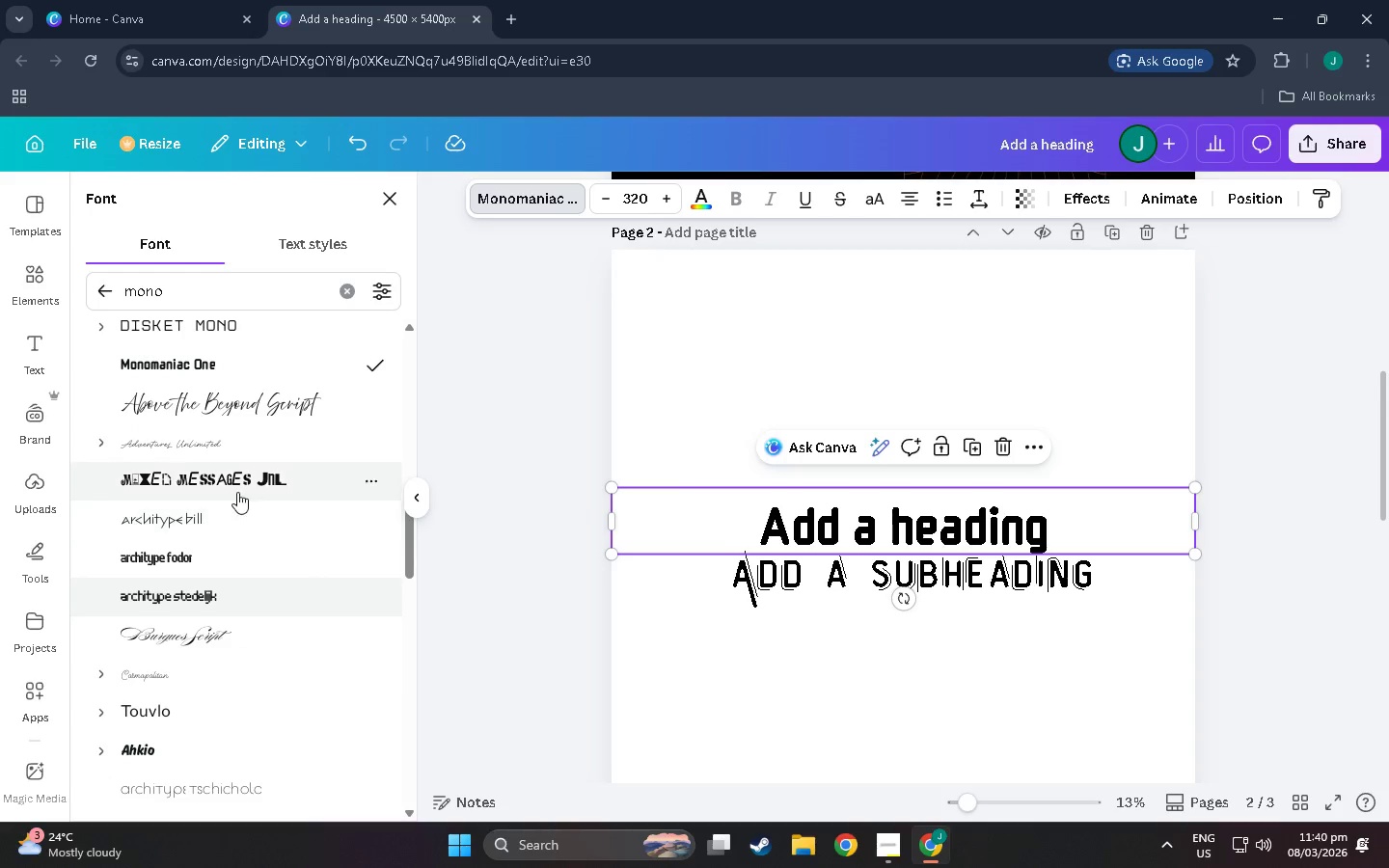 
left_click([237, 489])
 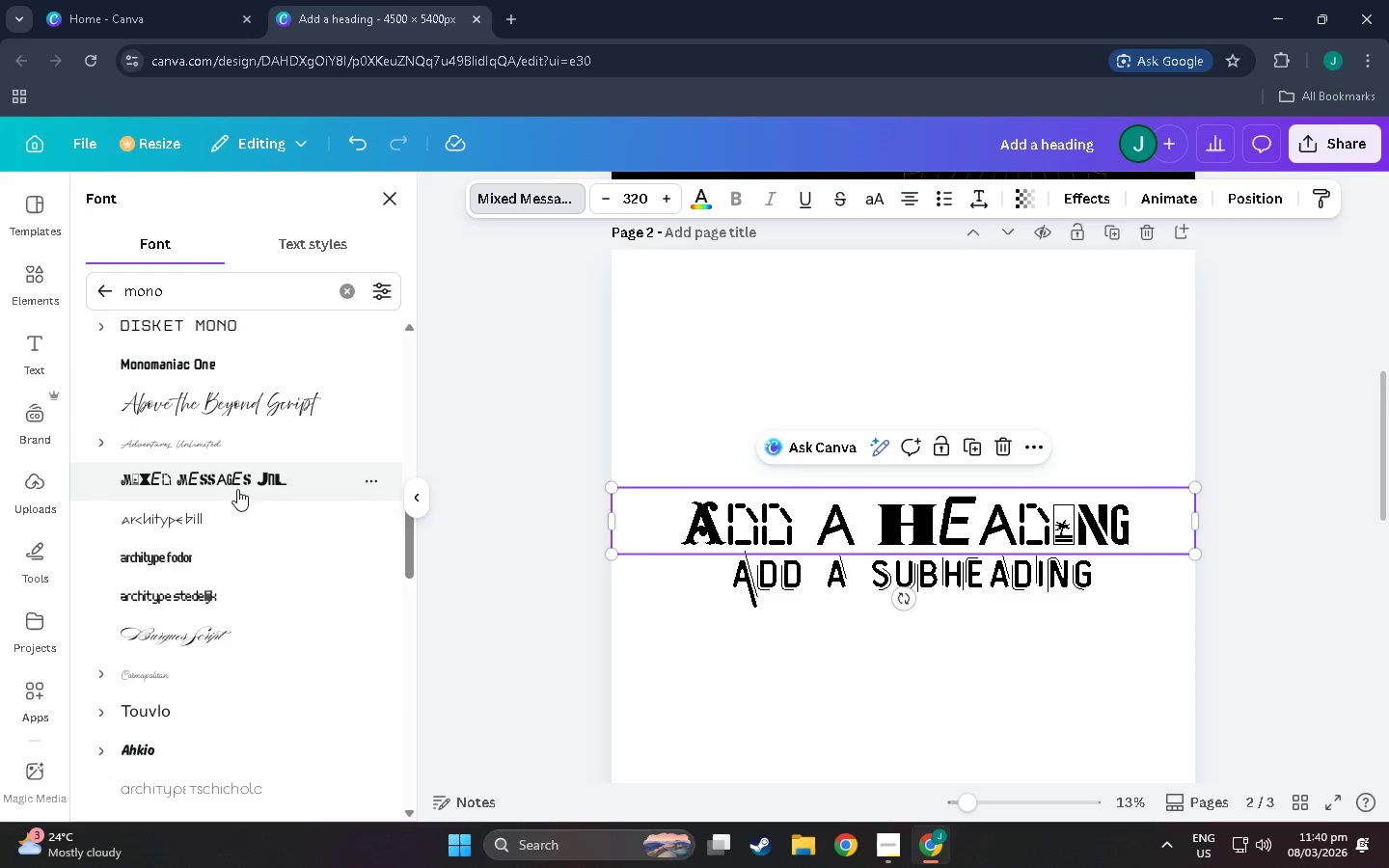 
left_click([242, 513])
 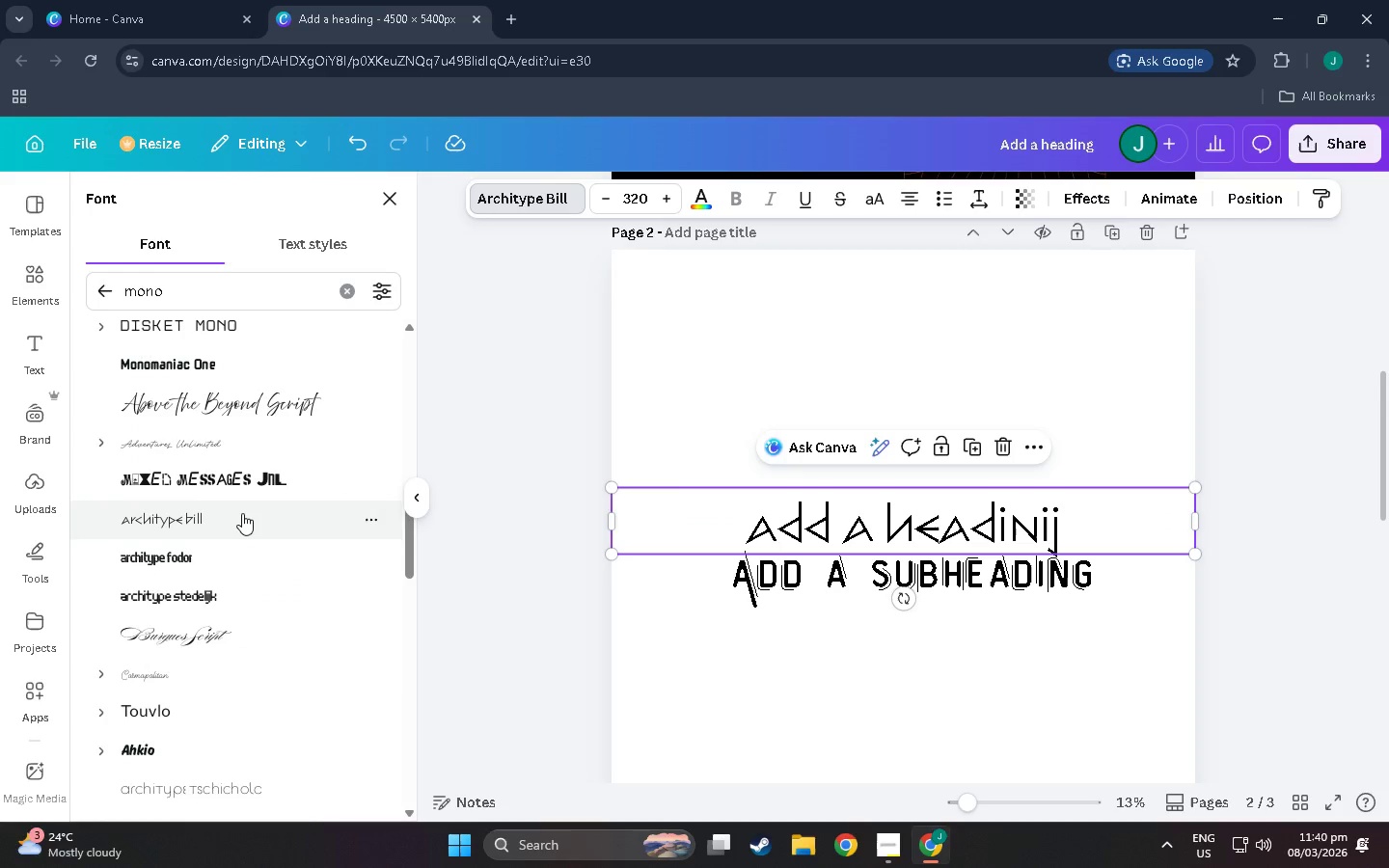 
scroll: coordinate [242, 513], scroll_direction: down, amount: 2.0
 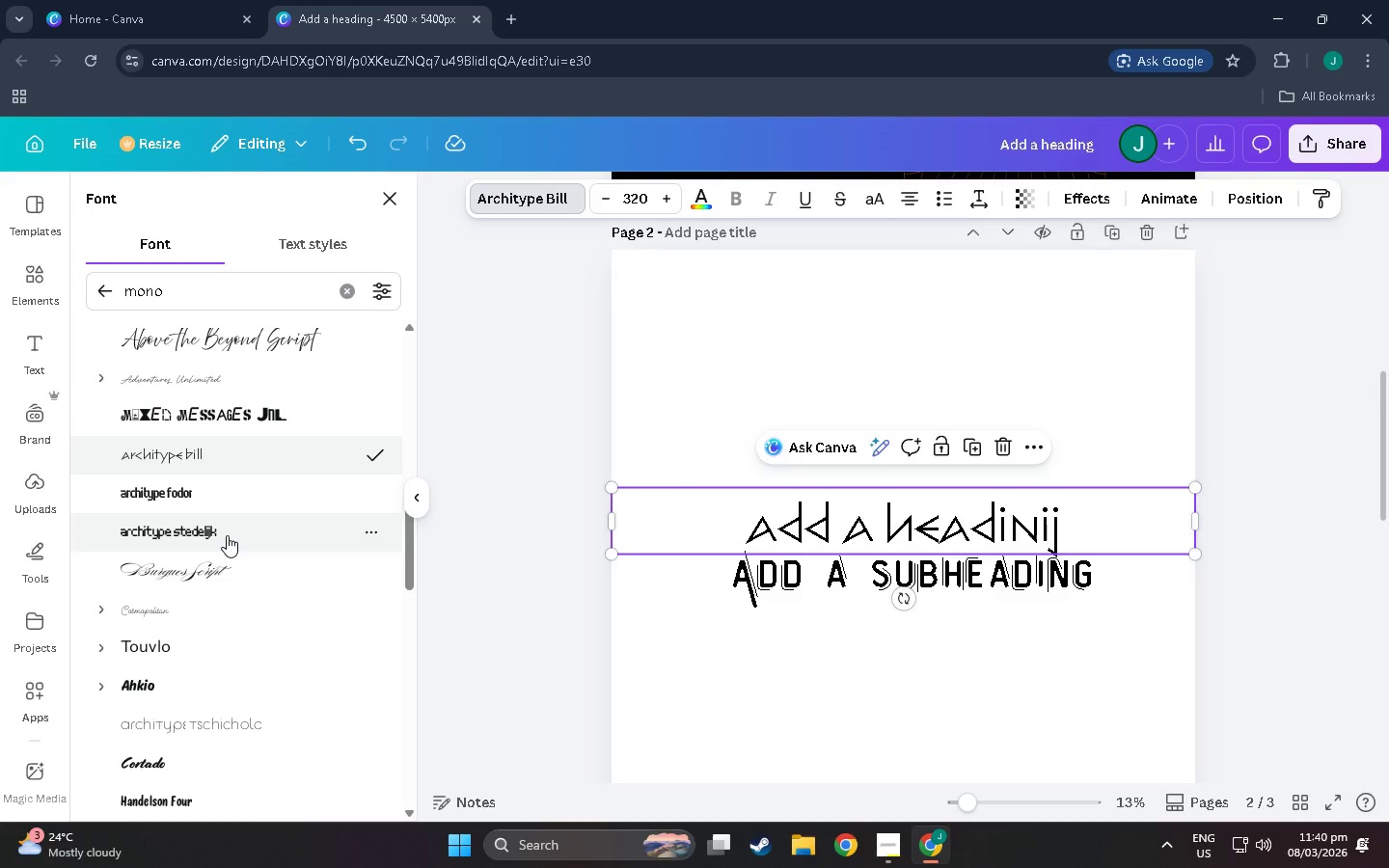 
left_click([227, 535])
 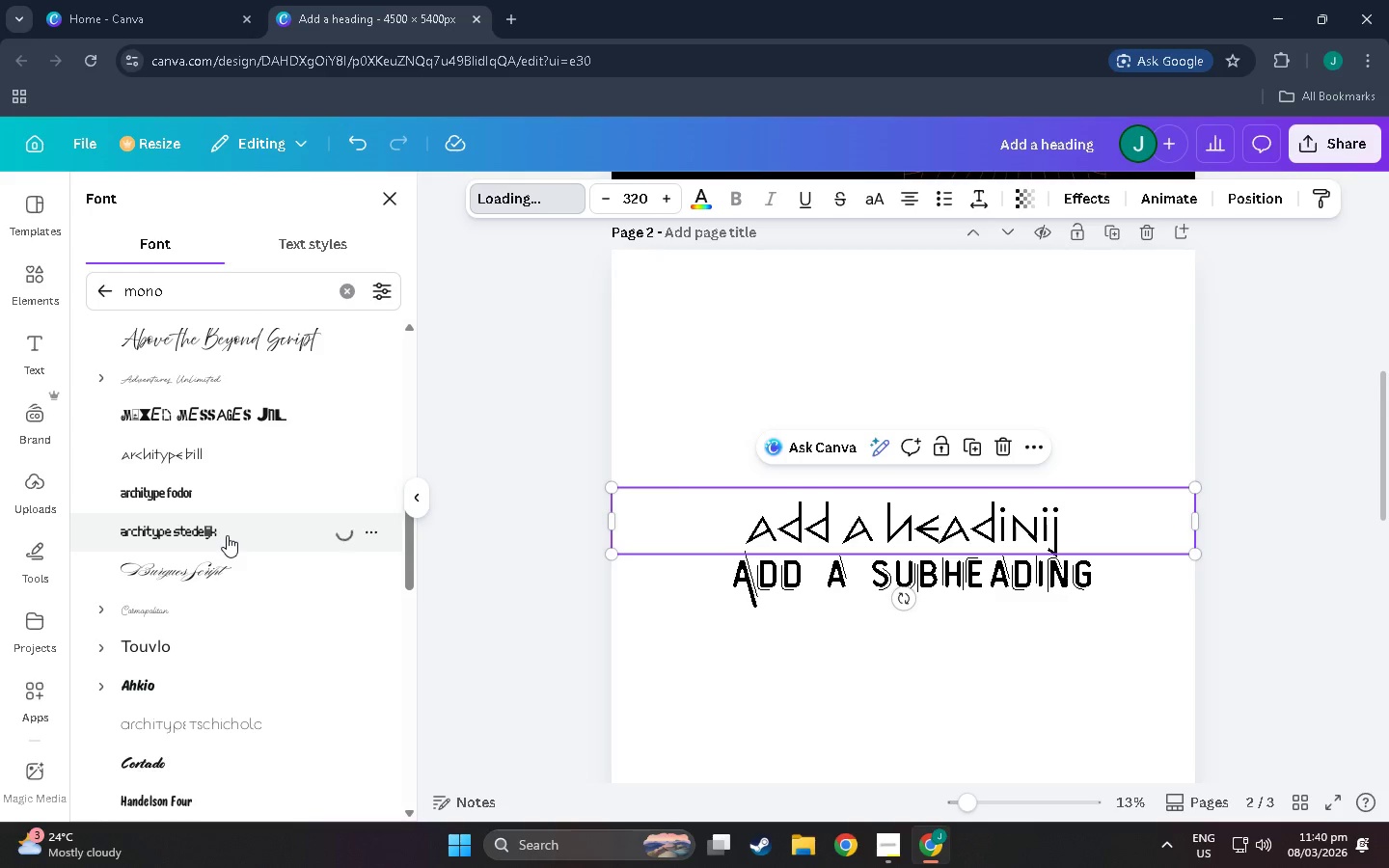 
scroll: coordinate [227, 535], scroll_direction: down, amount: 2.0
 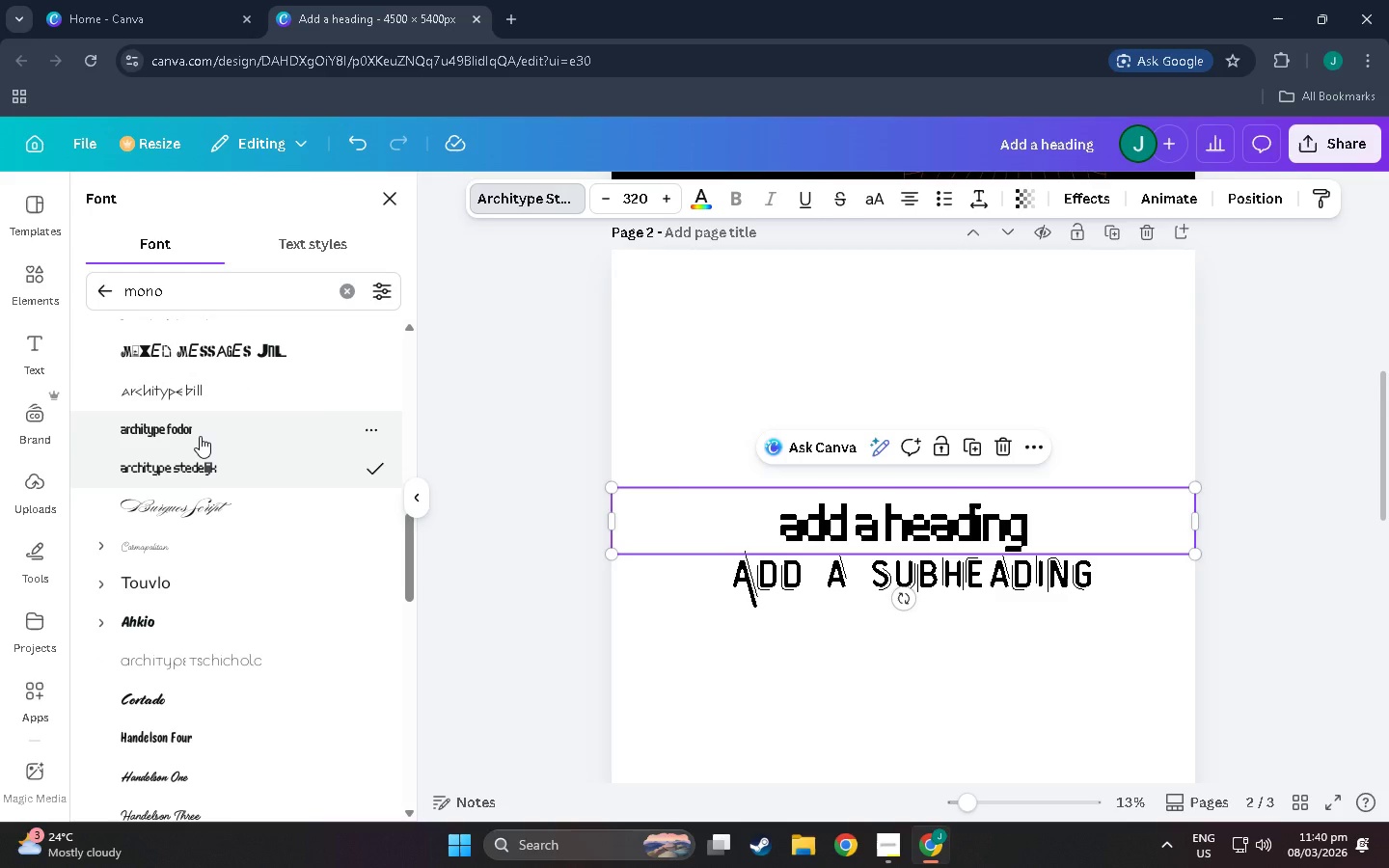 
key(Alt+Tab)